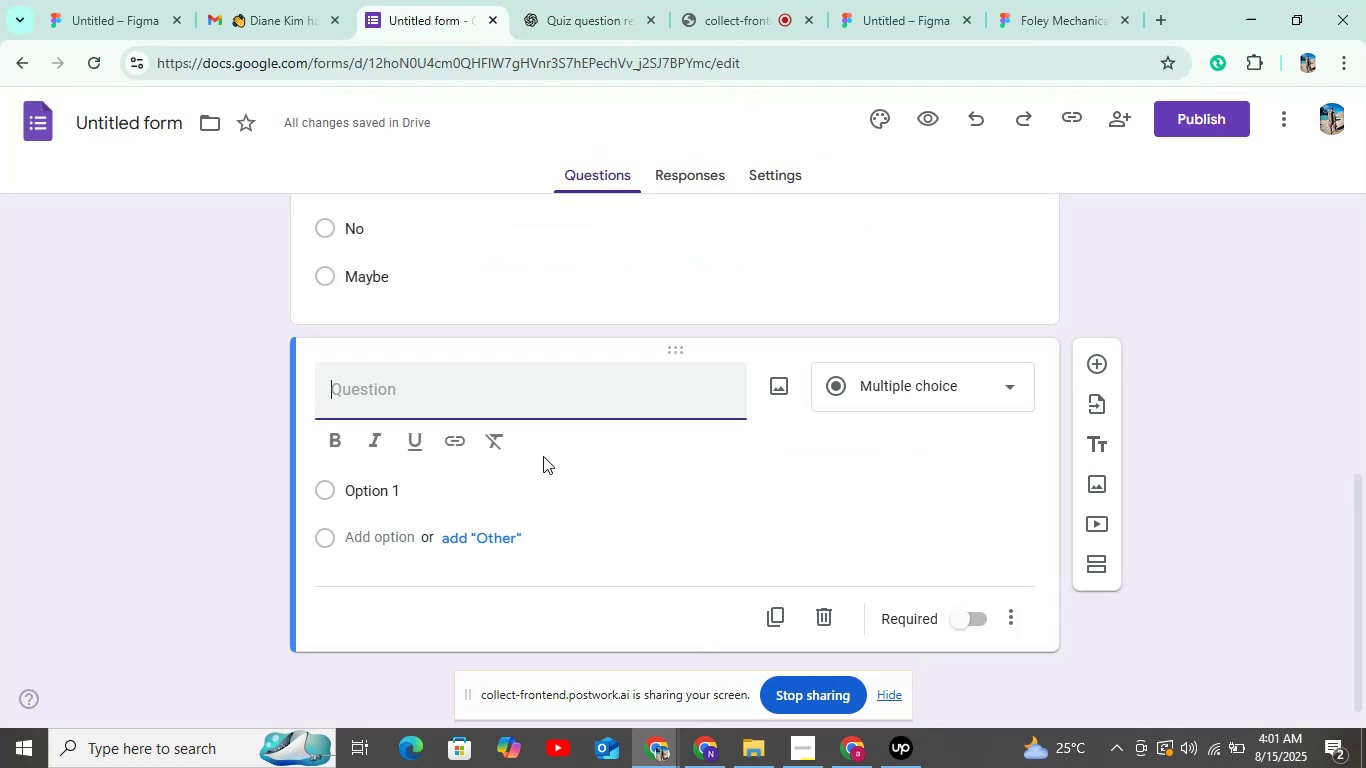 
key(Control+V)
 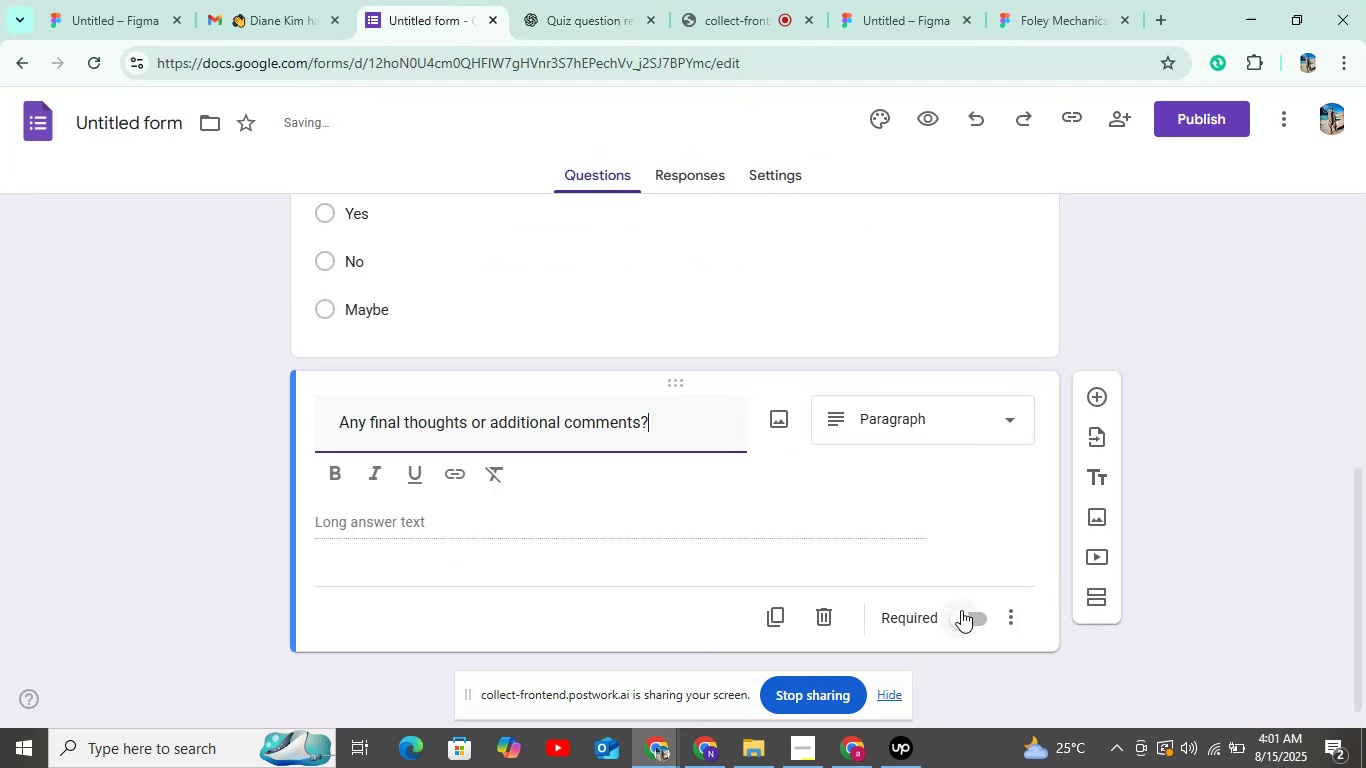 
left_click([963, 613])
 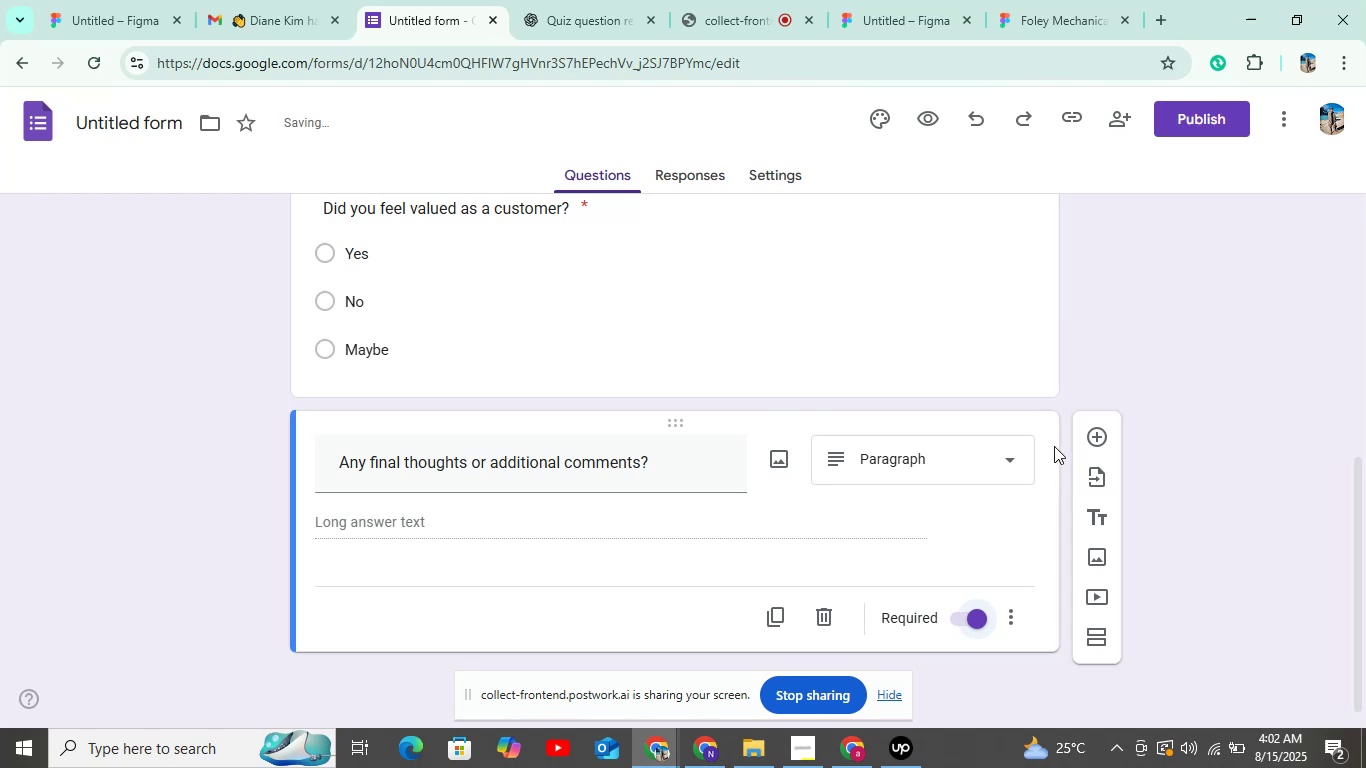 
scroll: coordinate [686, 505], scroll_direction: up, amount: 2.0
 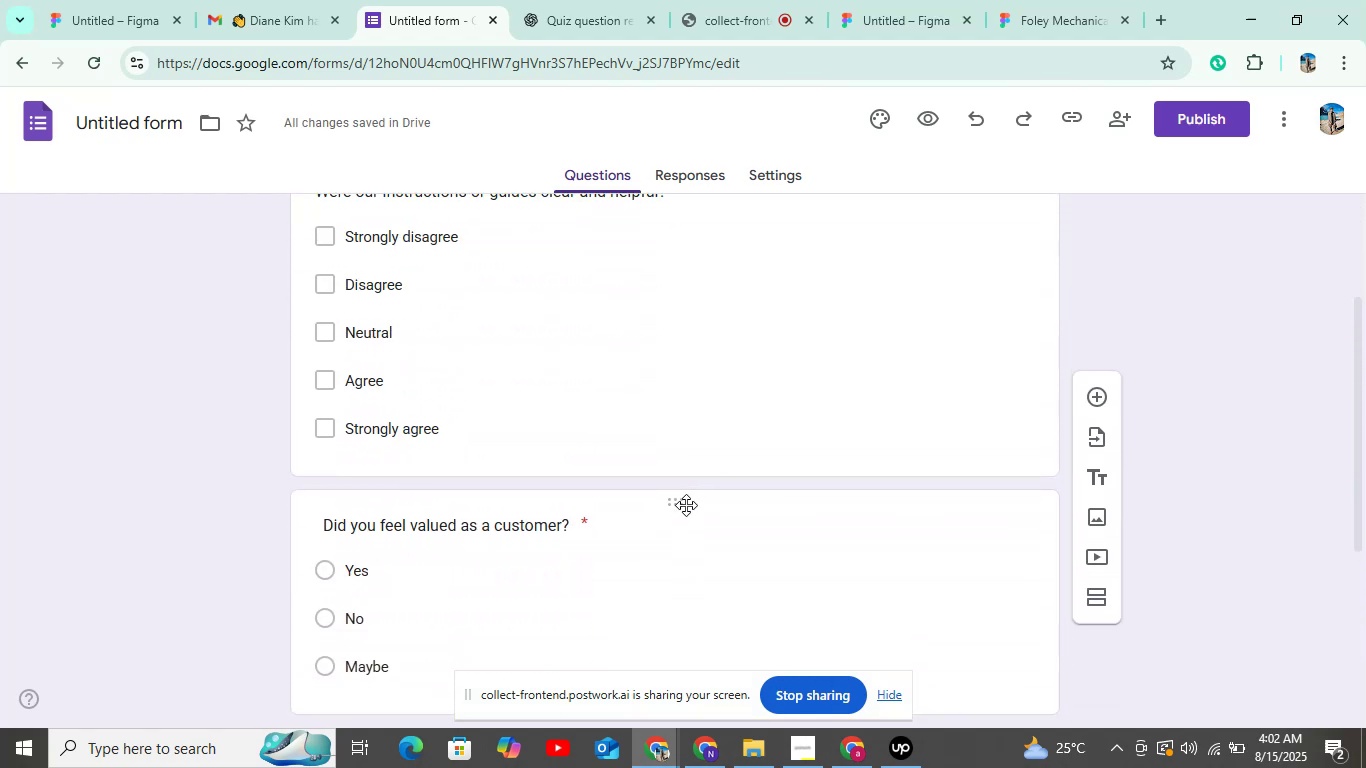 
scroll: coordinate [654, 471], scroll_direction: down, amount: 9.0
 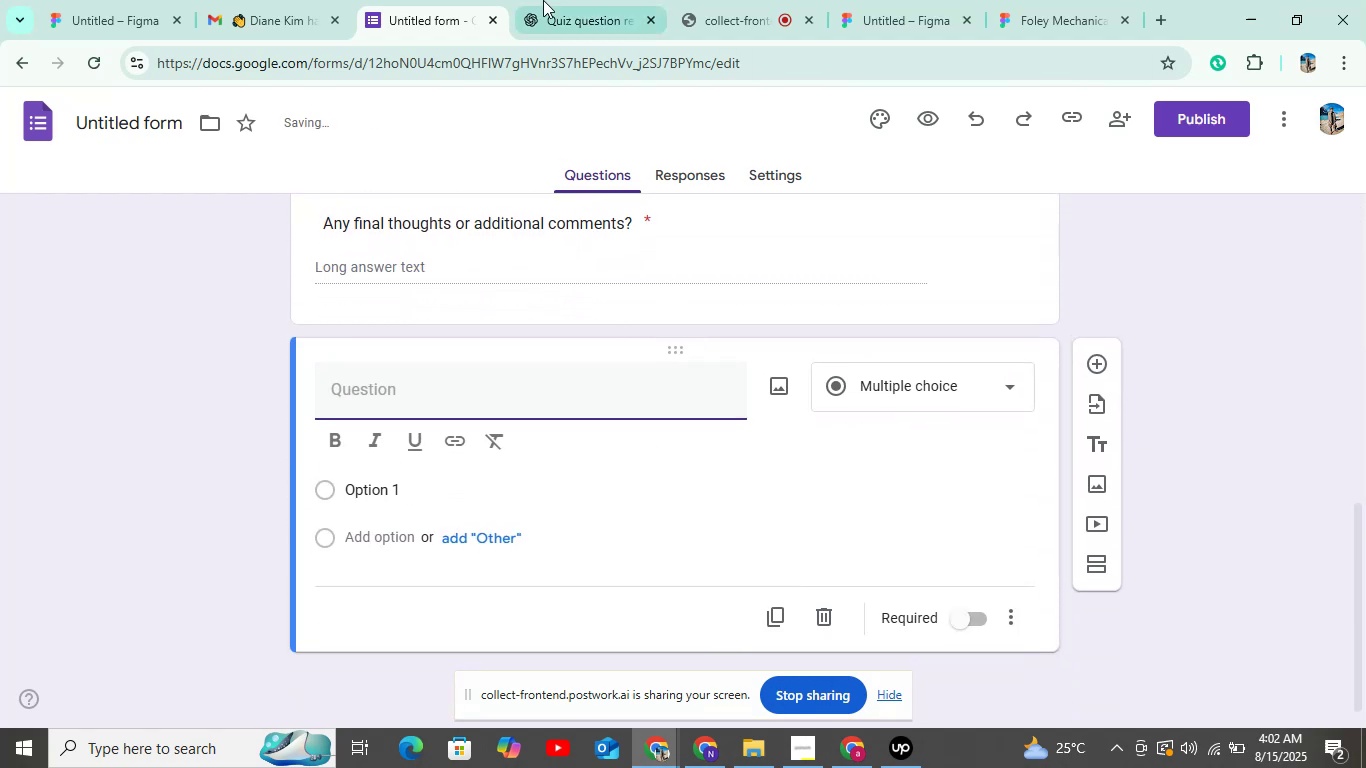 
left_click([543, 0])
 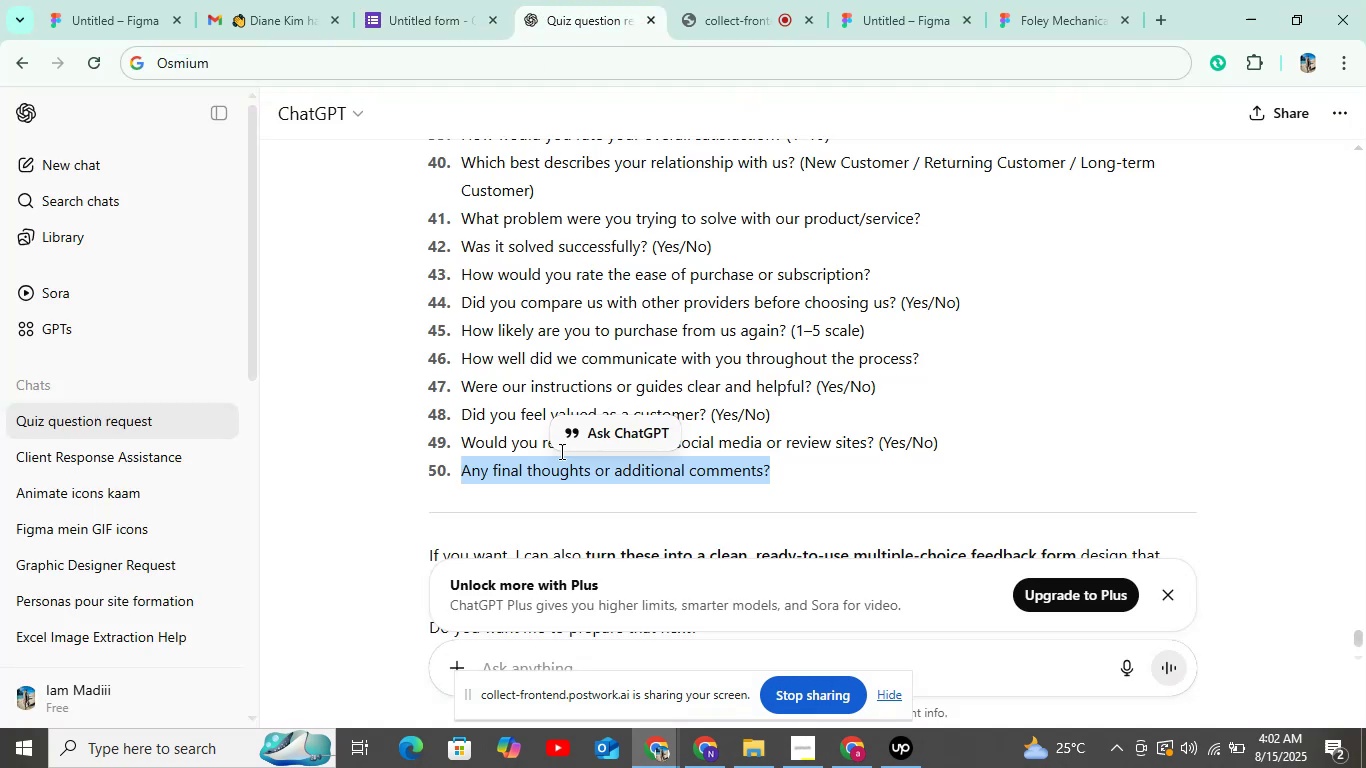 
scroll: coordinate [559, 456], scroll_direction: down, amount: 4.0
 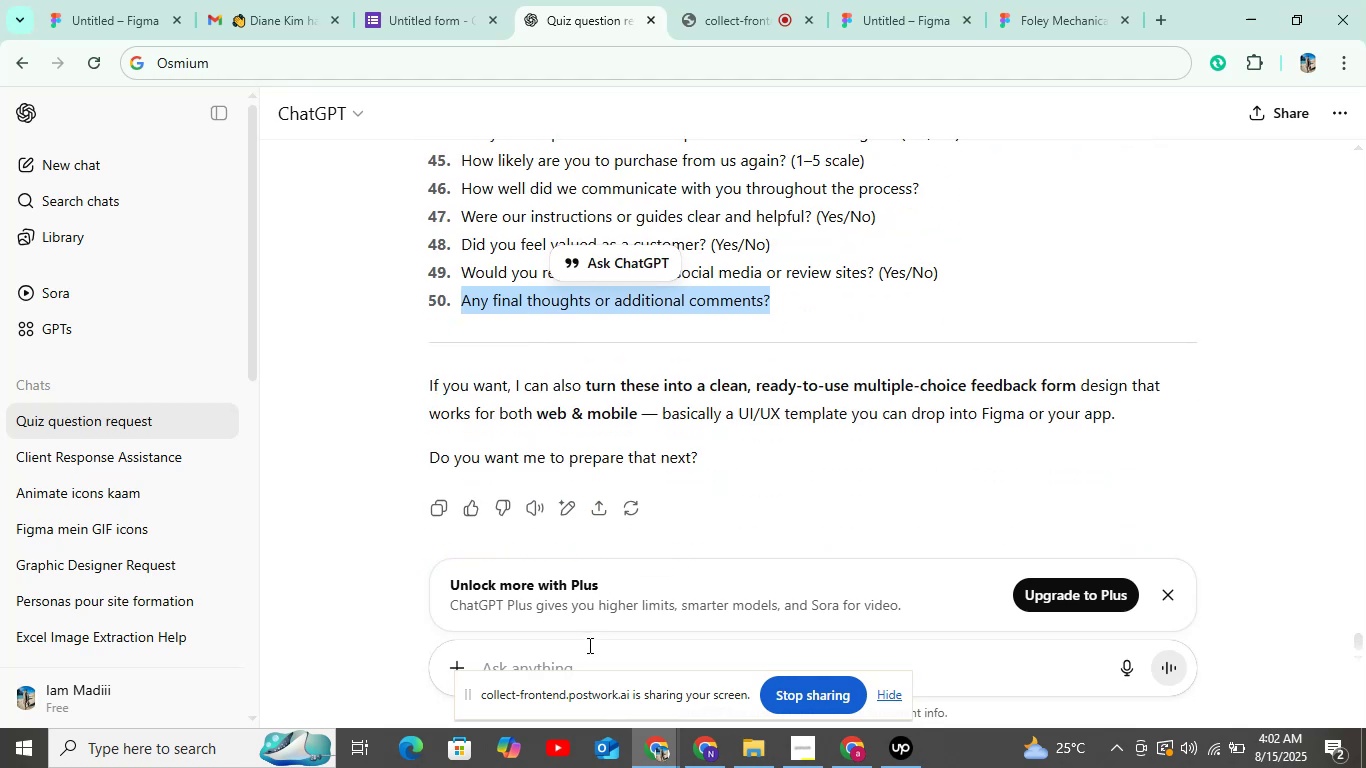 
left_click([585, 657])
 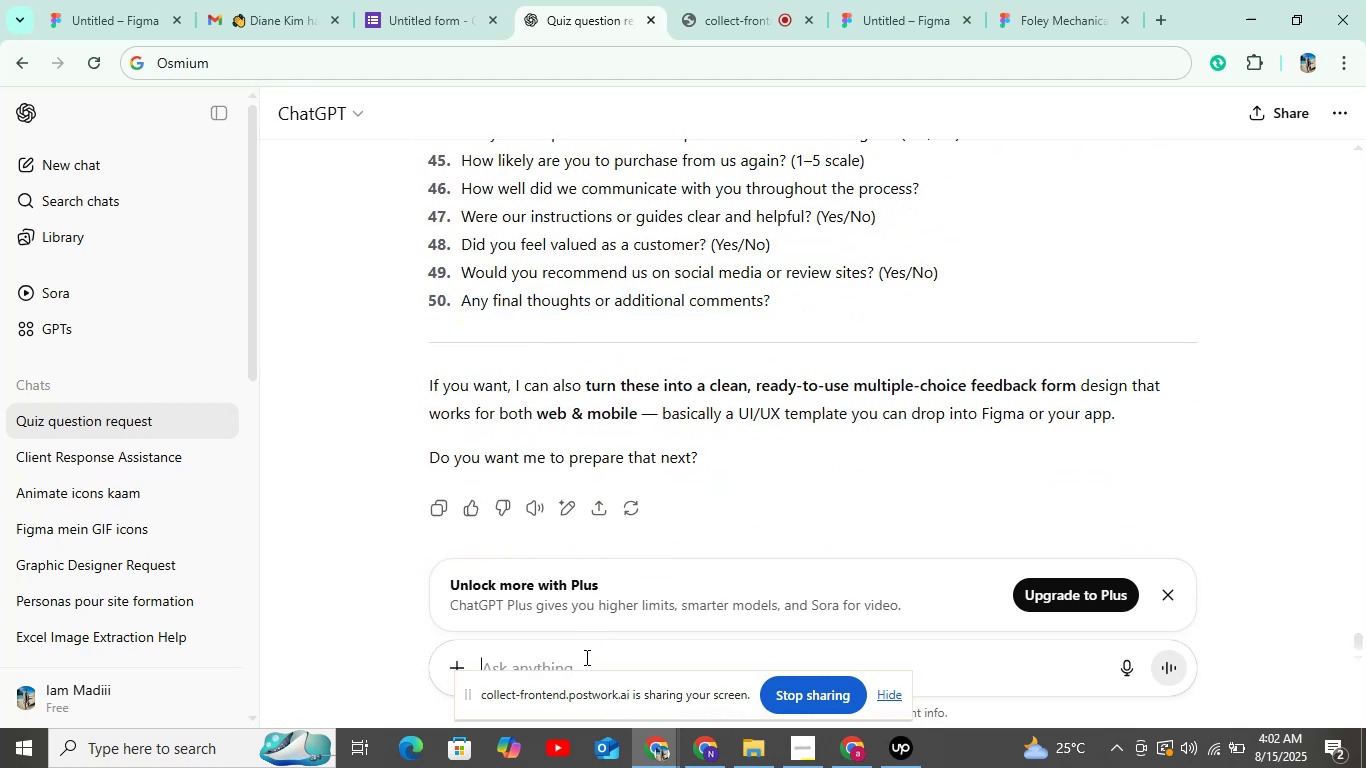 
type(i want more)
 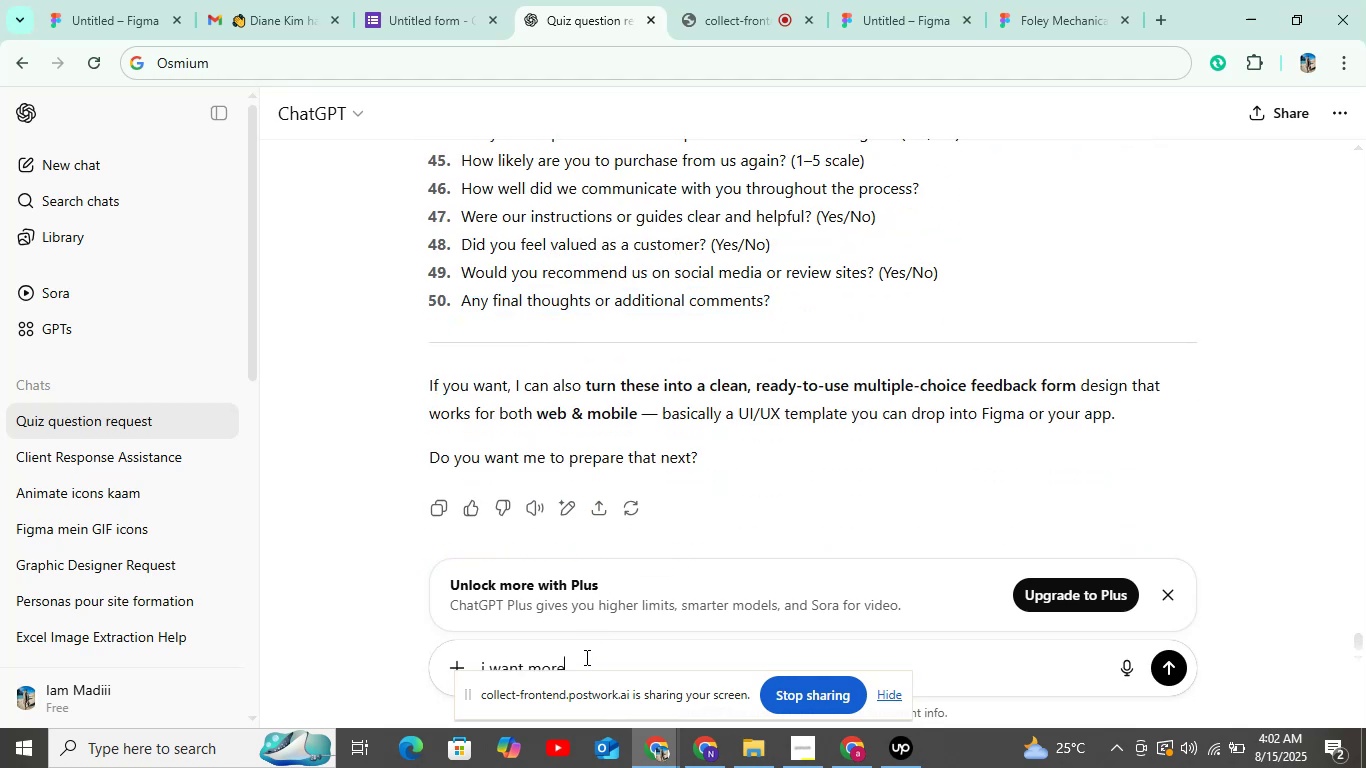 
key(Enter)
 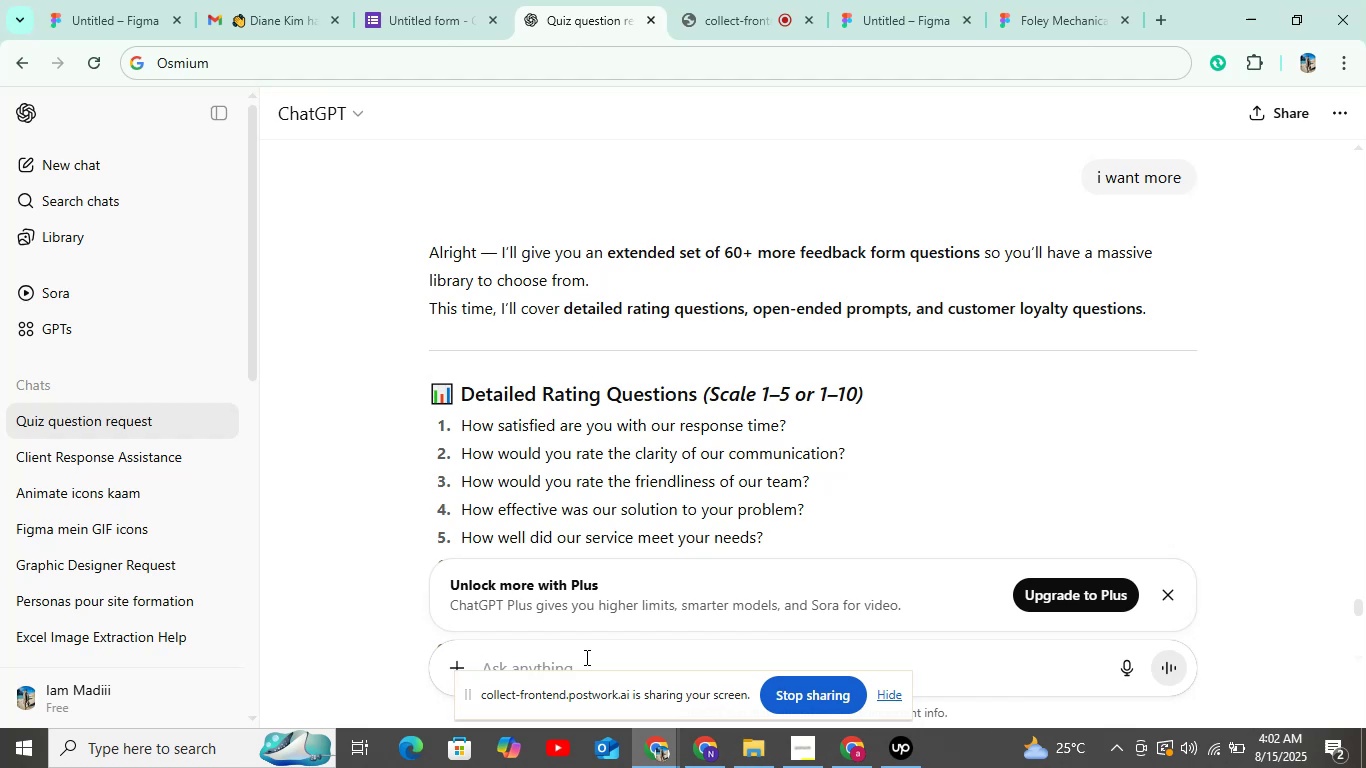 
wait(23.45)
 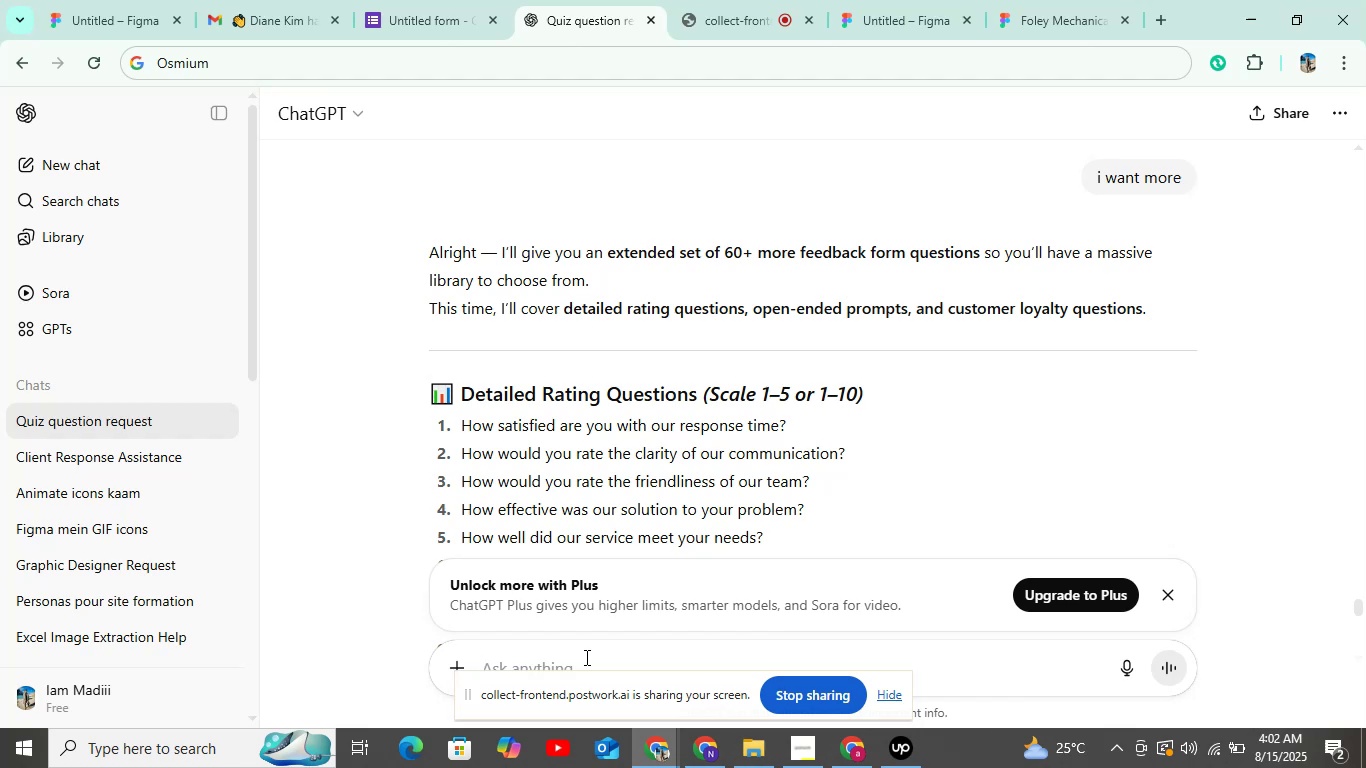 
left_click_drag(start_coordinate=[462, 426], to_coordinate=[793, 434])
 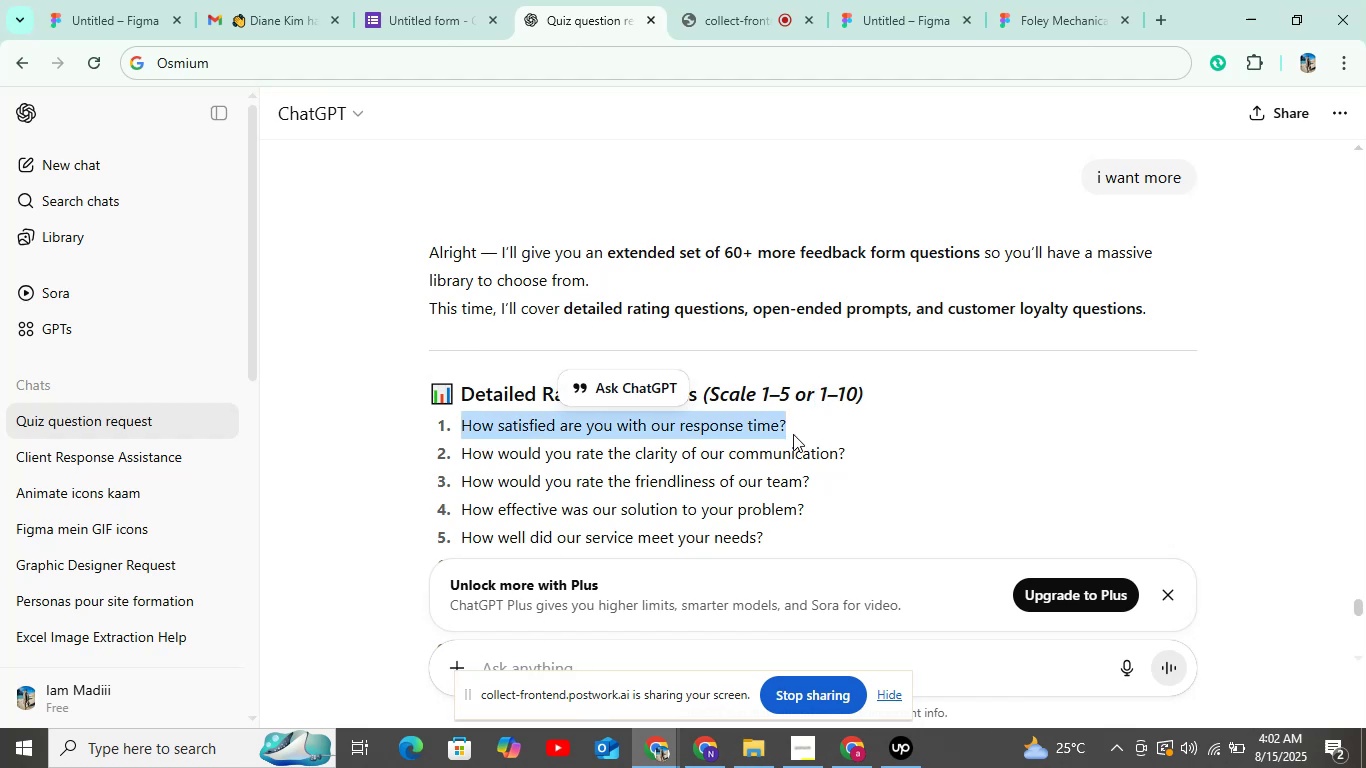 
key(Control+C)
 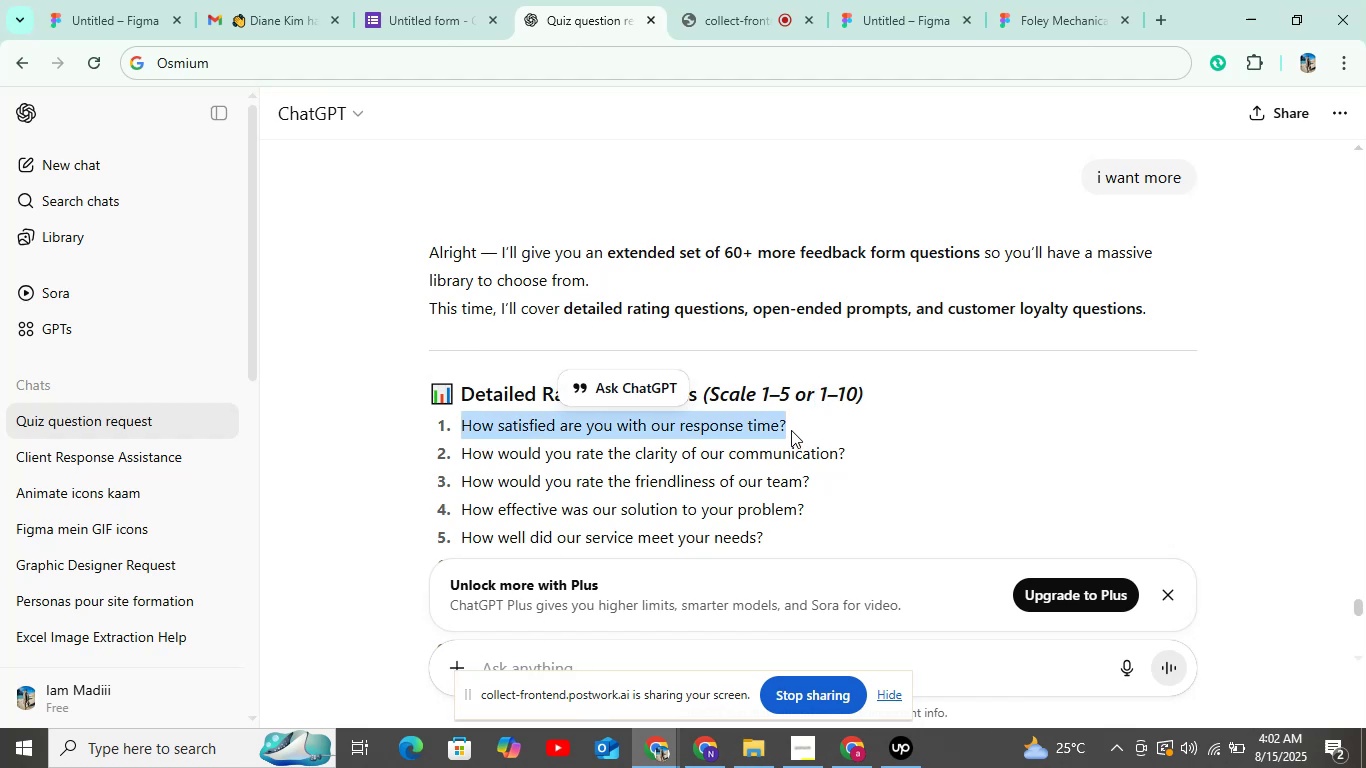 
key(Control+C)
 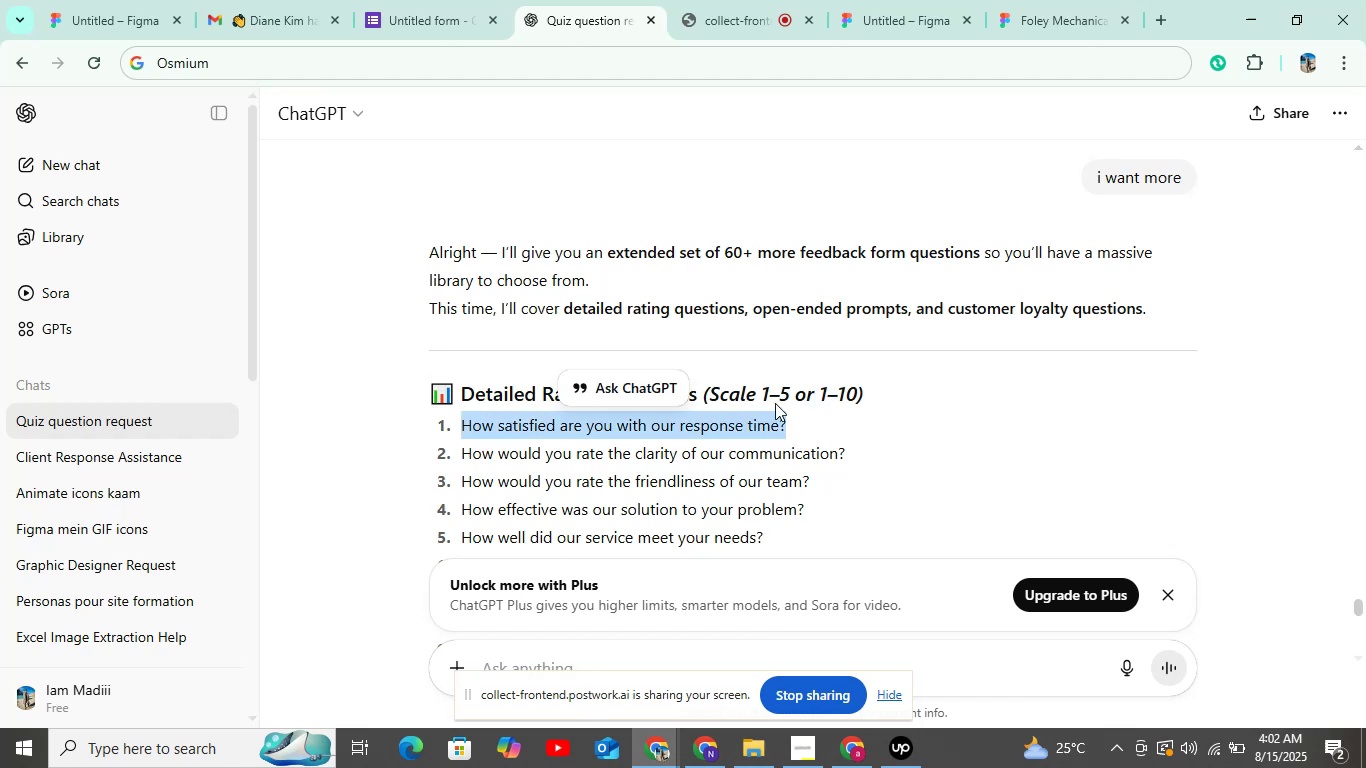 
key(Control+C)
 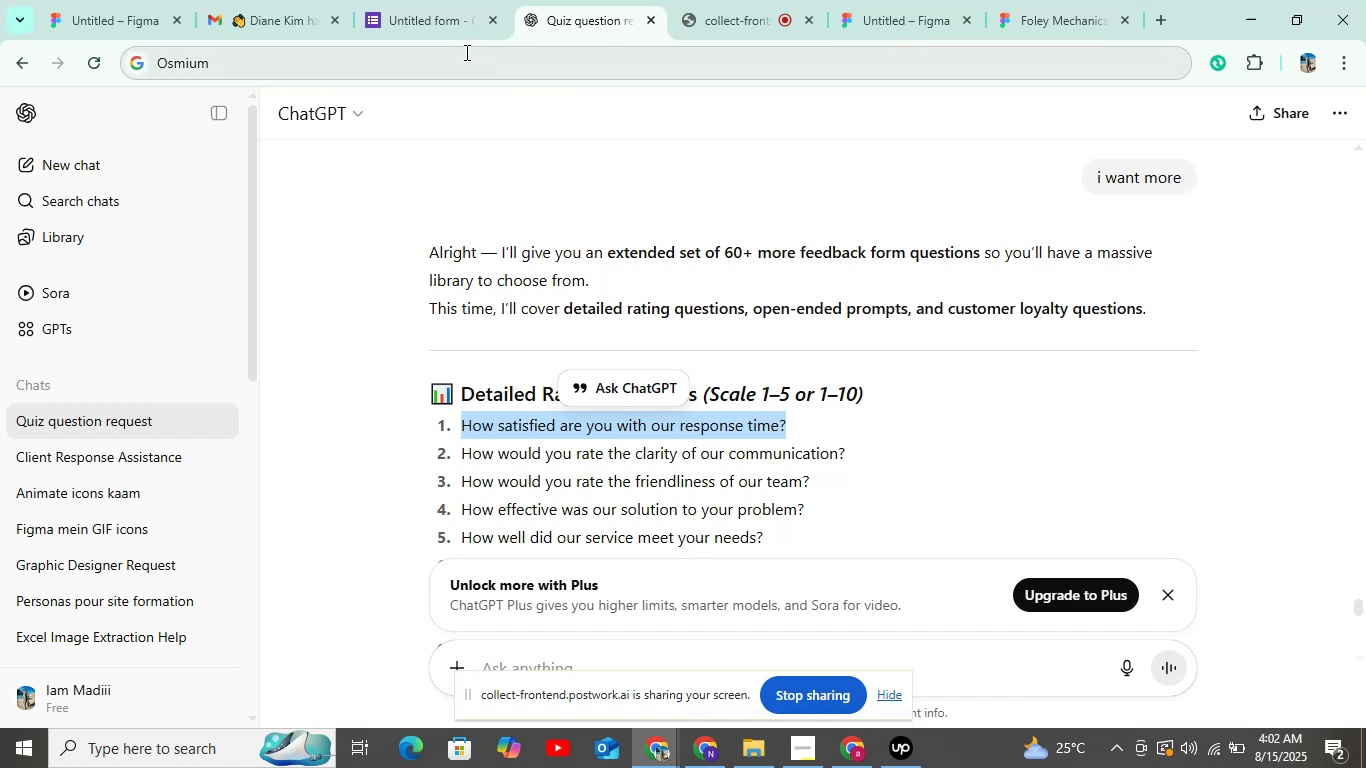 
left_click([463, 32])
 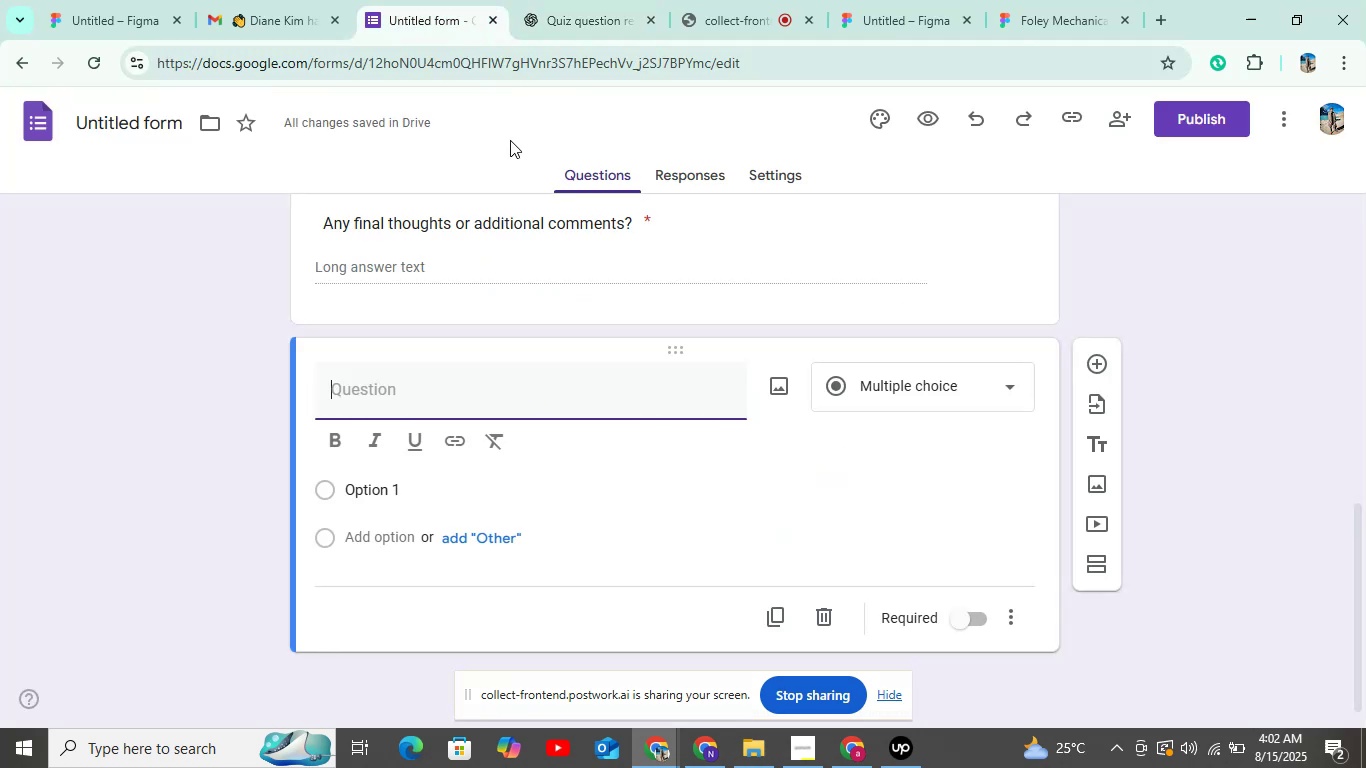 
key(Control+V)
 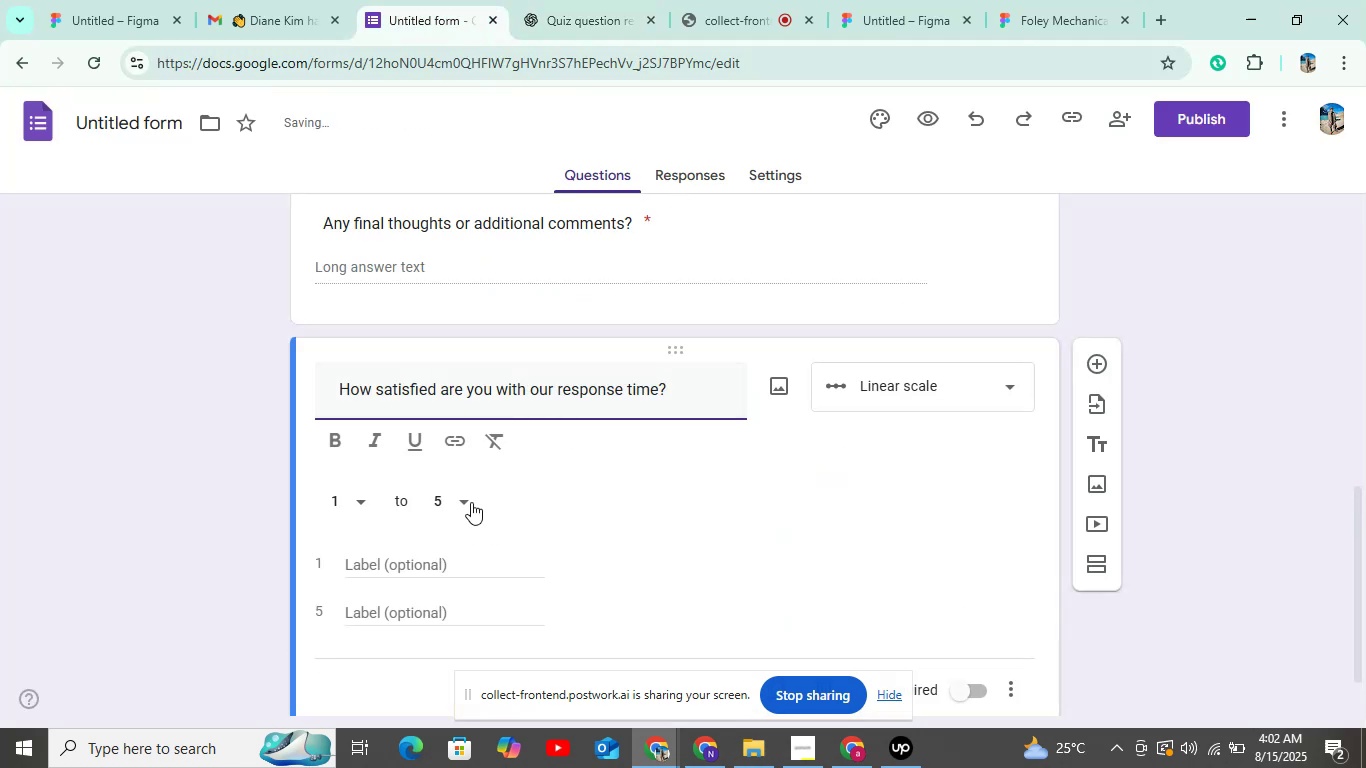 
scroll: coordinate [883, 400], scroll_direction: up, amount: 7.0
 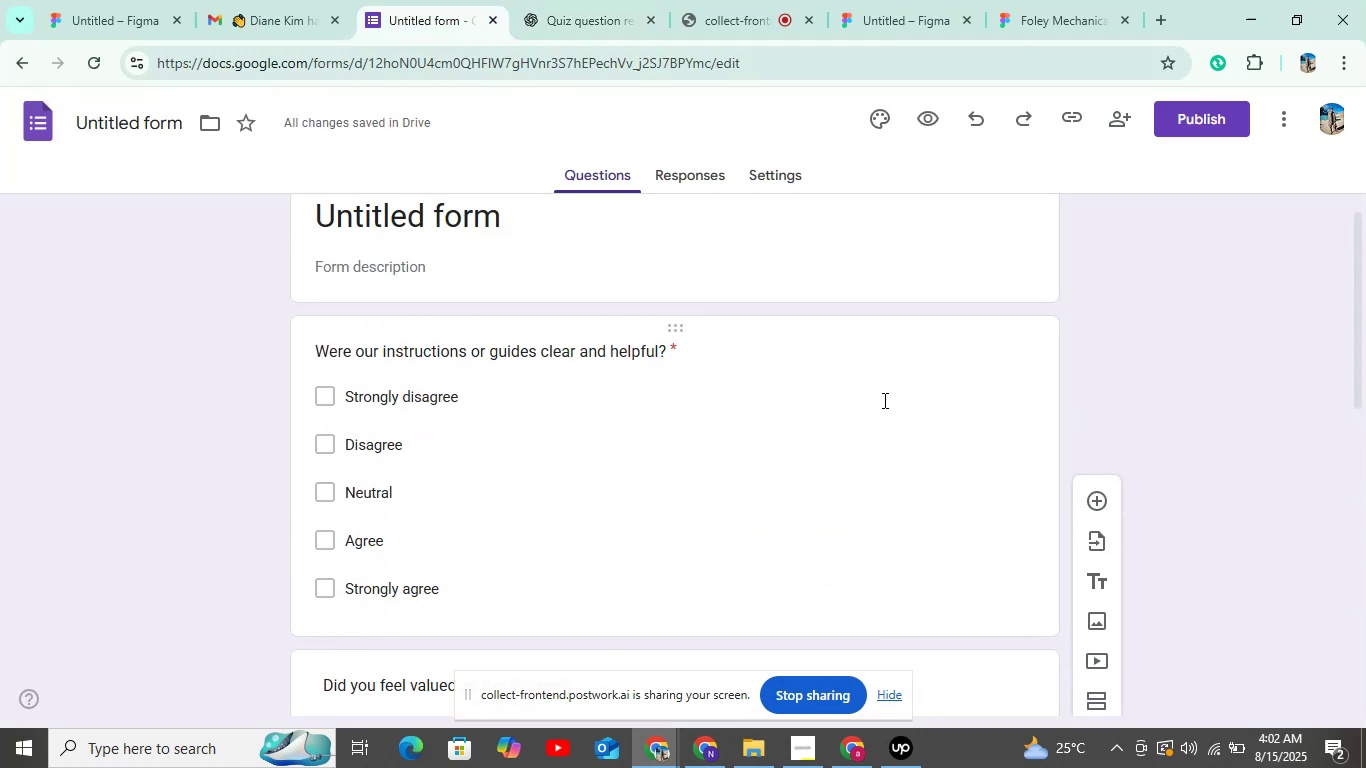 
scroll: coordinate [883, 400], scroll_direction: down, amount: 4.0
 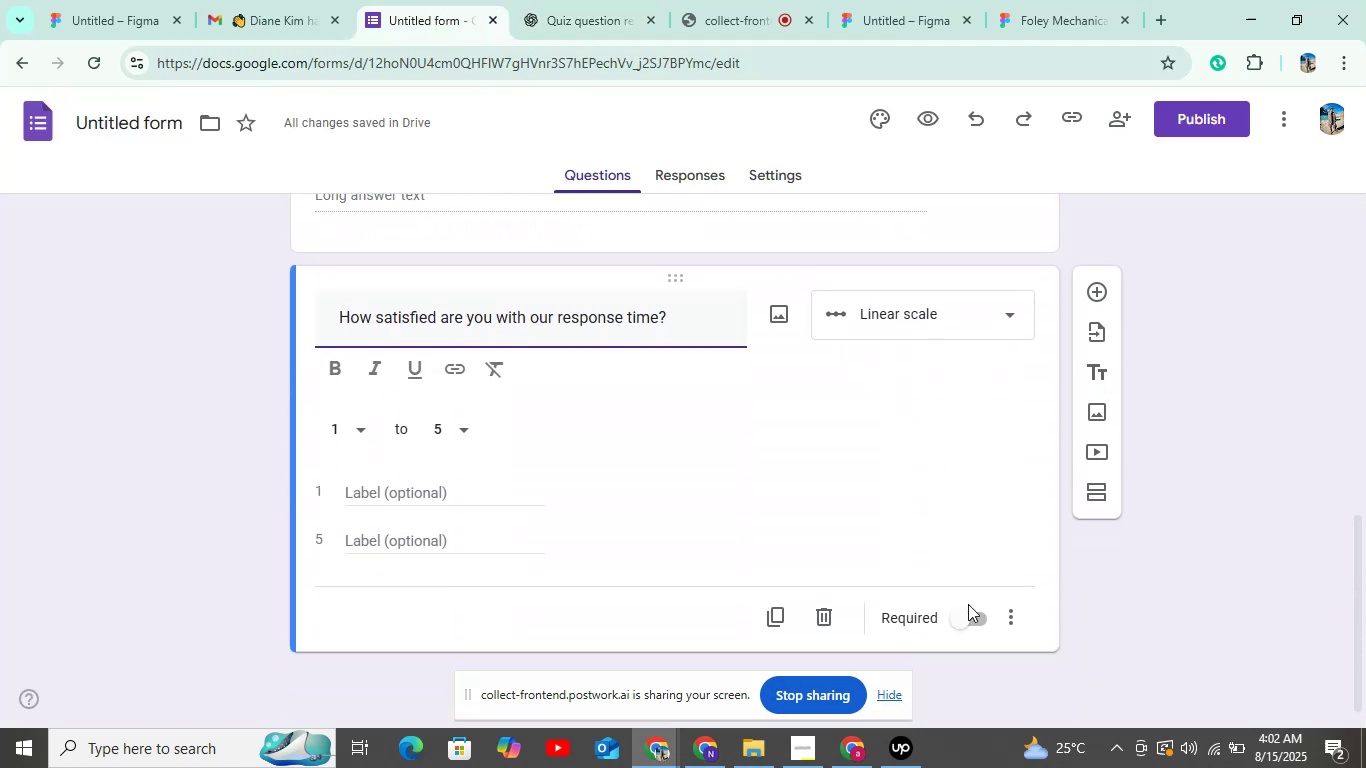 
left_click([970, 607])
 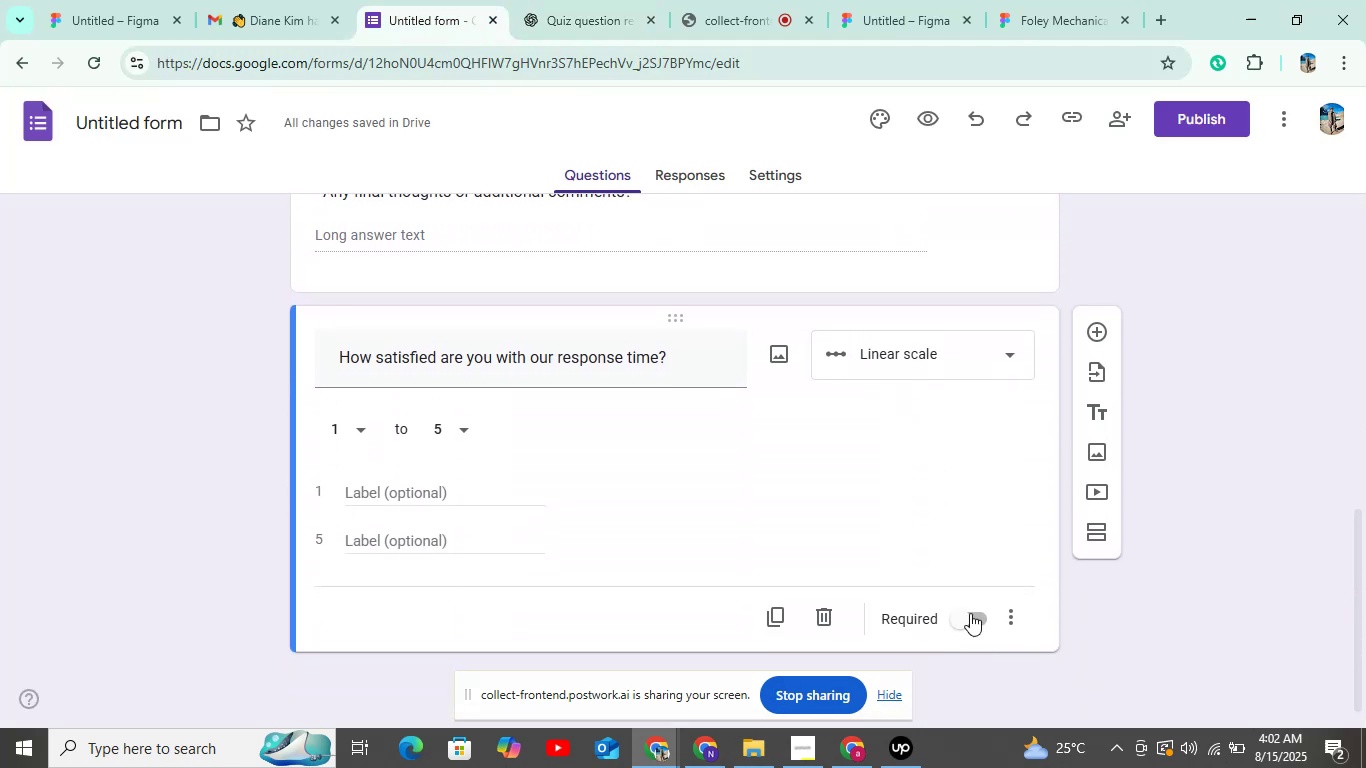 
left_click([968, 619])
 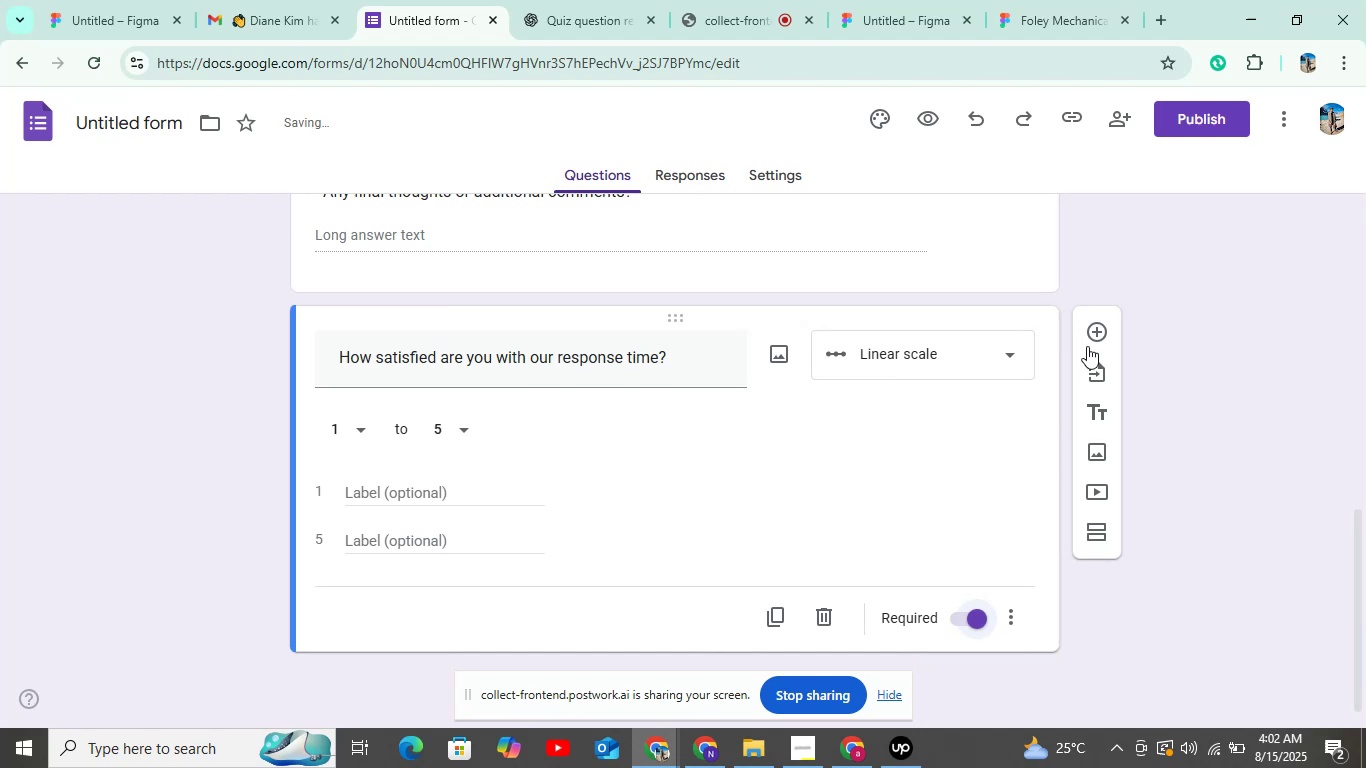 
left_click([1094, 336])
 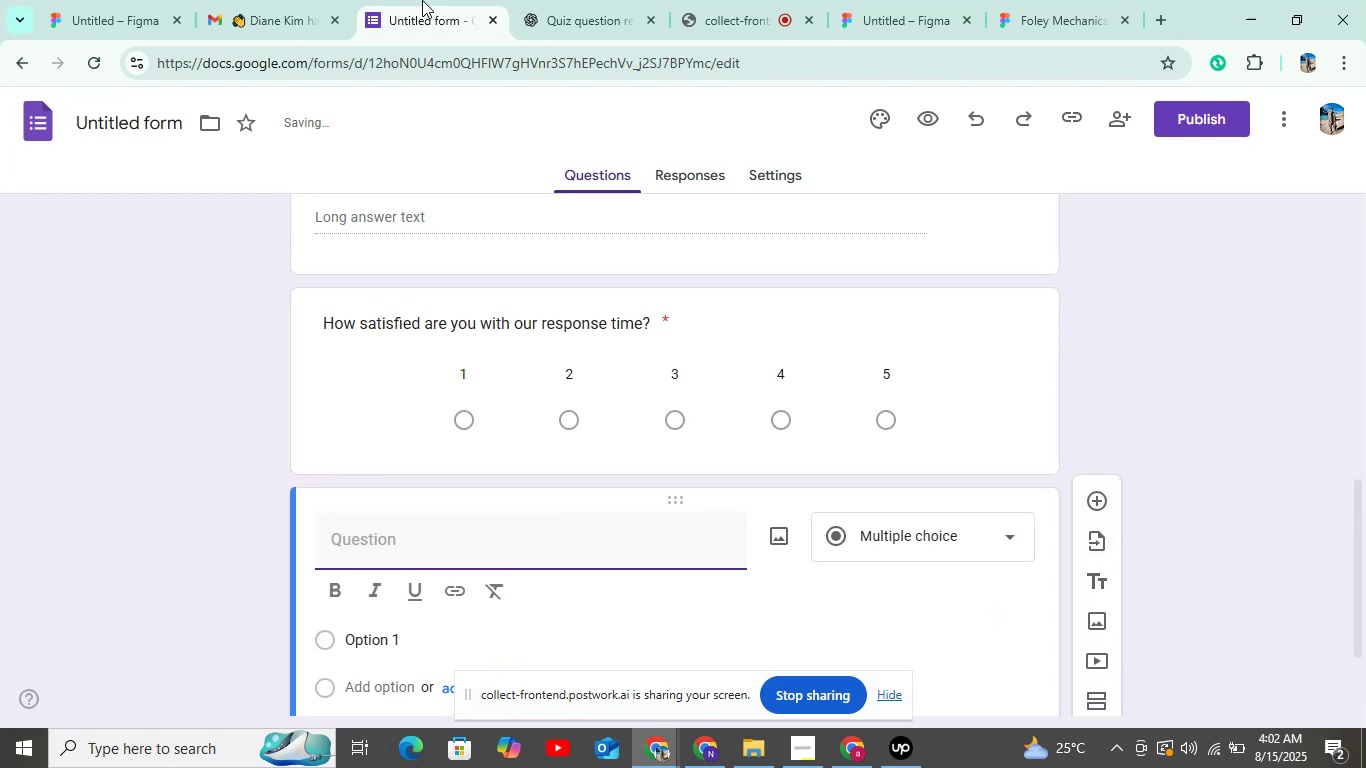 
left_click([541, 5])
 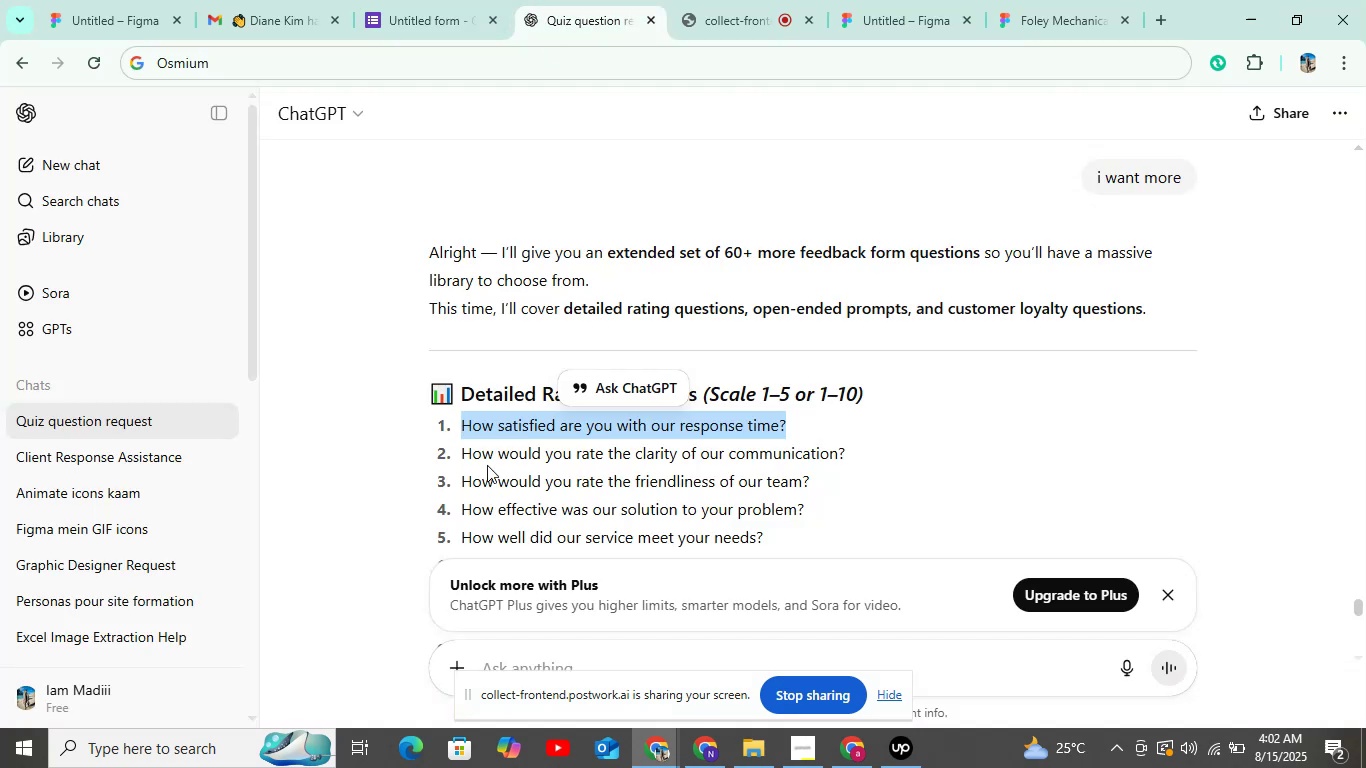 
left_click_drag(start_coordinate=[460, 454], to_coordinate=[880, 458])
 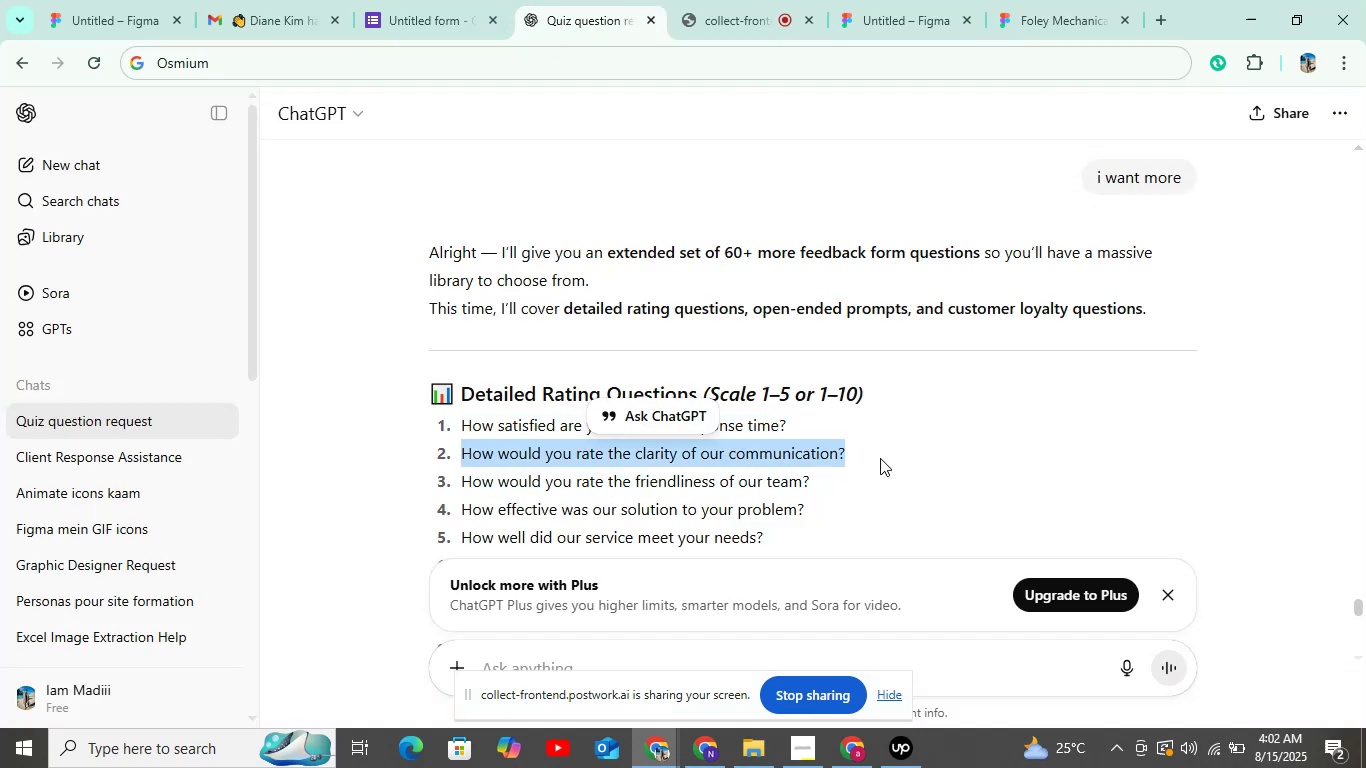 
key(Control+C)
 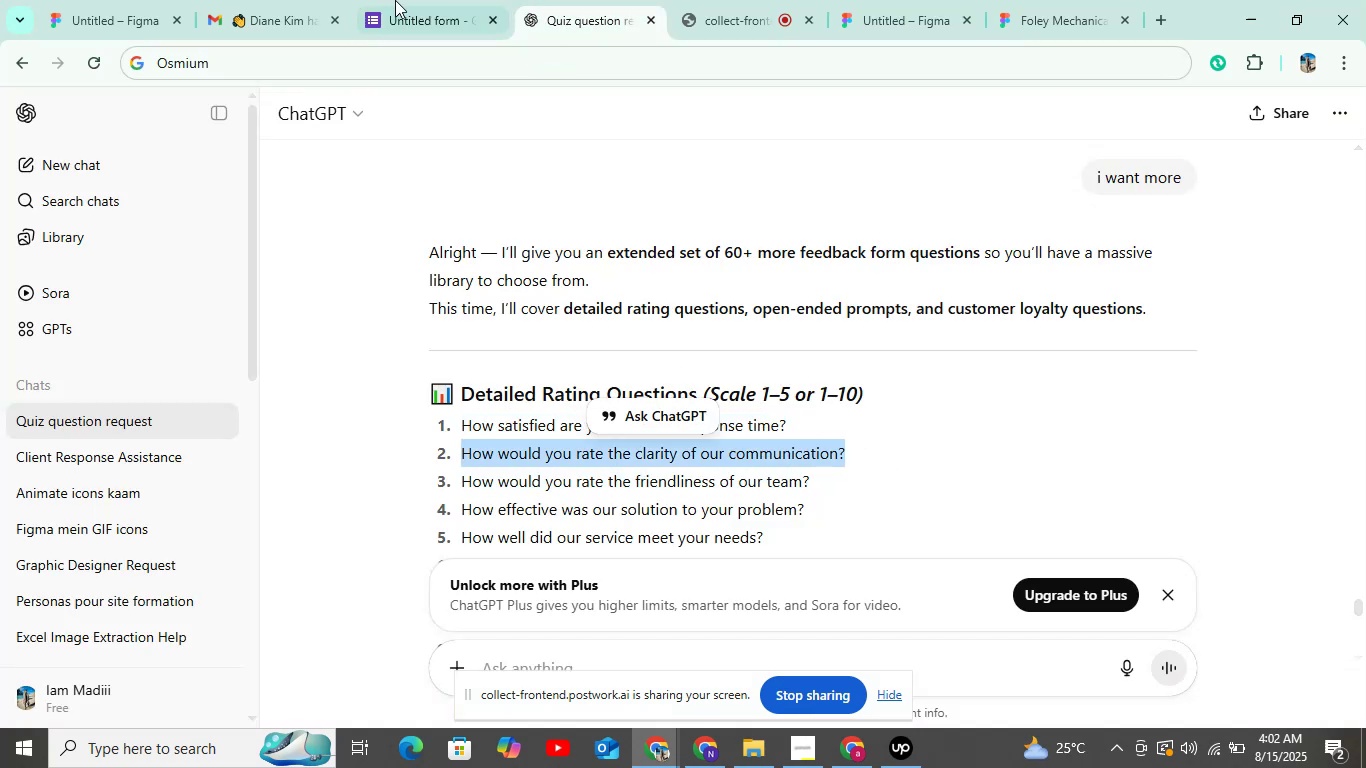 
left_click([408, 0])
 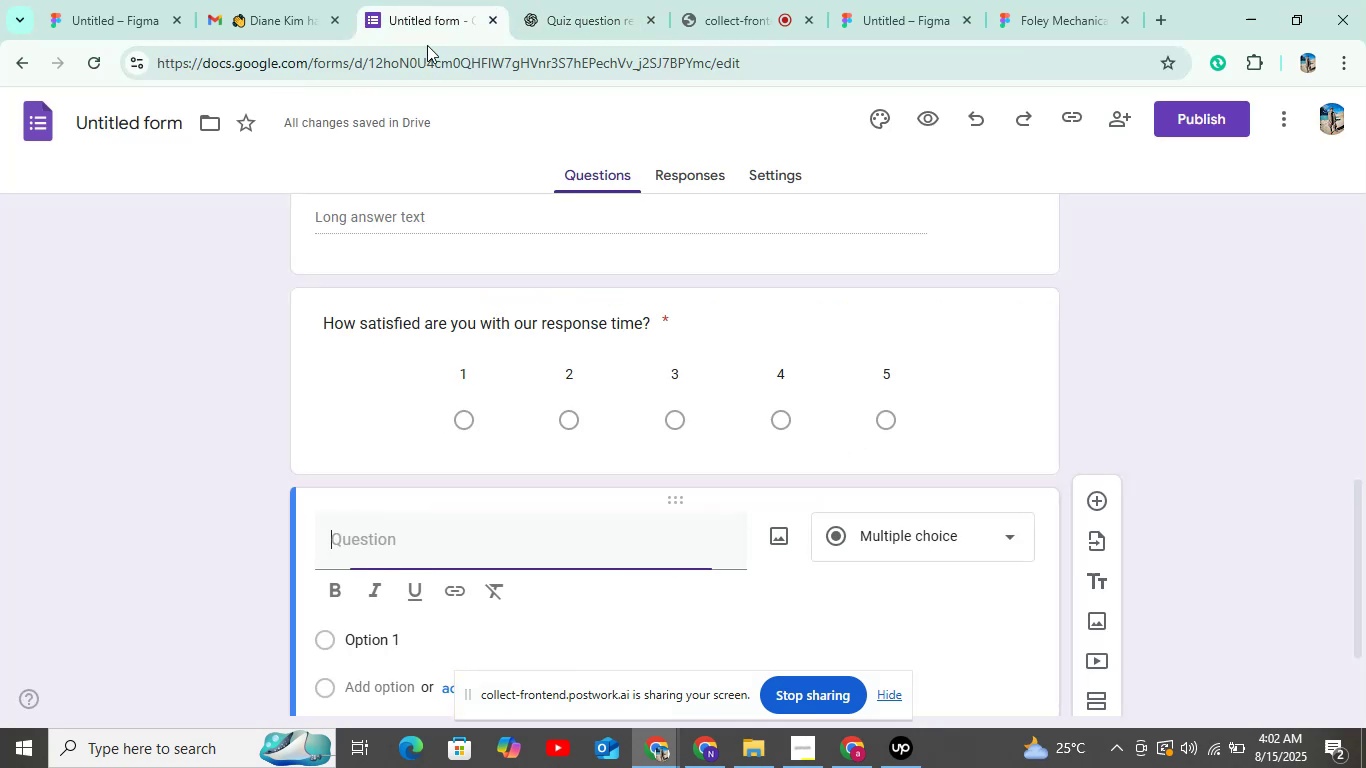 
key(Control+V)
 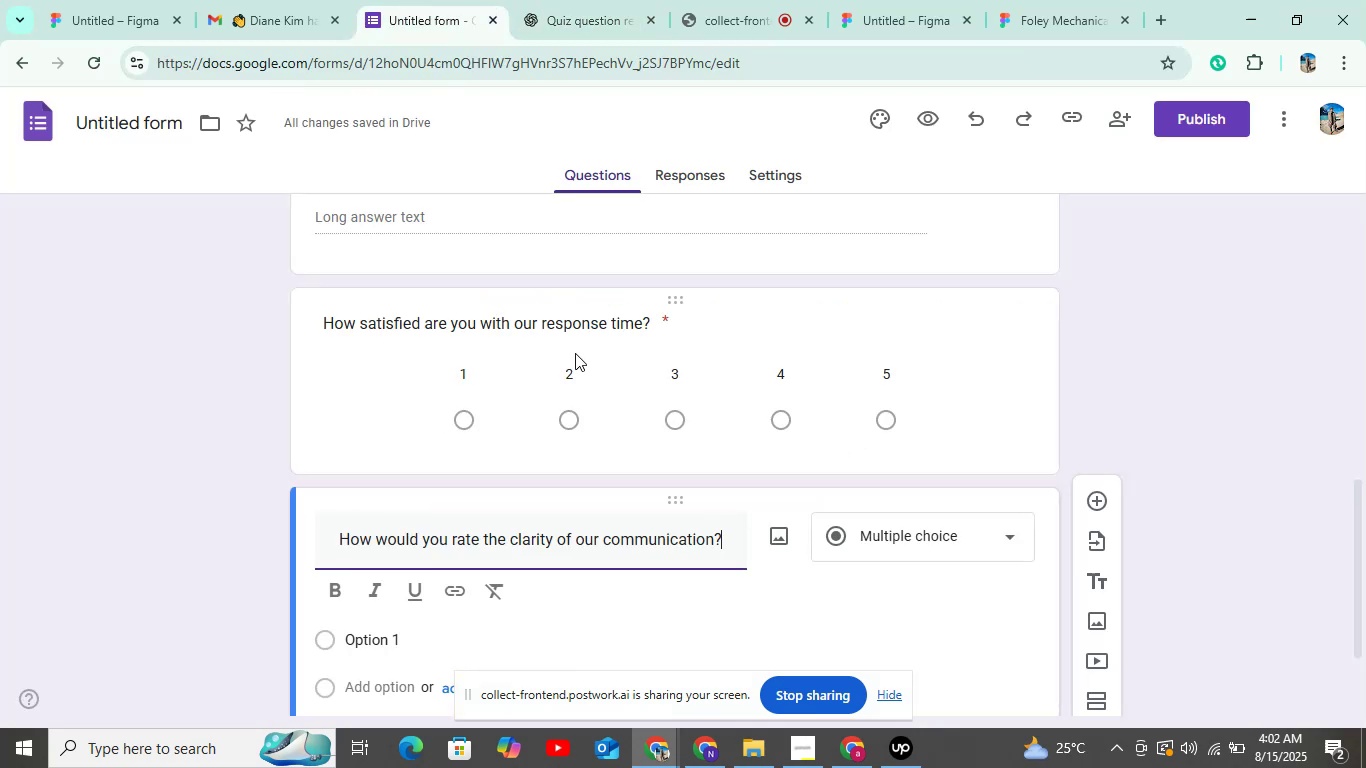 
scroll: coordinate [634, 411], scroll_direction: down, amount: 7.0
 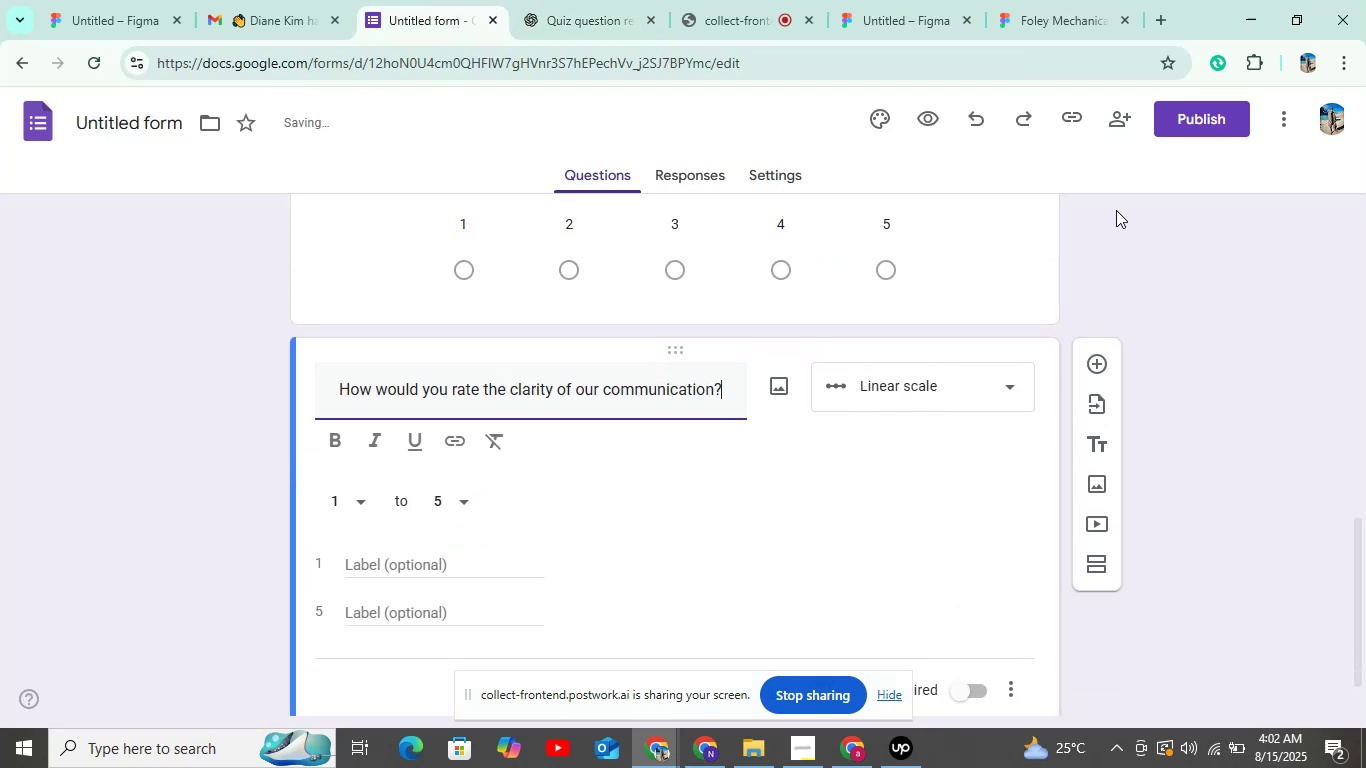 
left_click([1148, 121])
 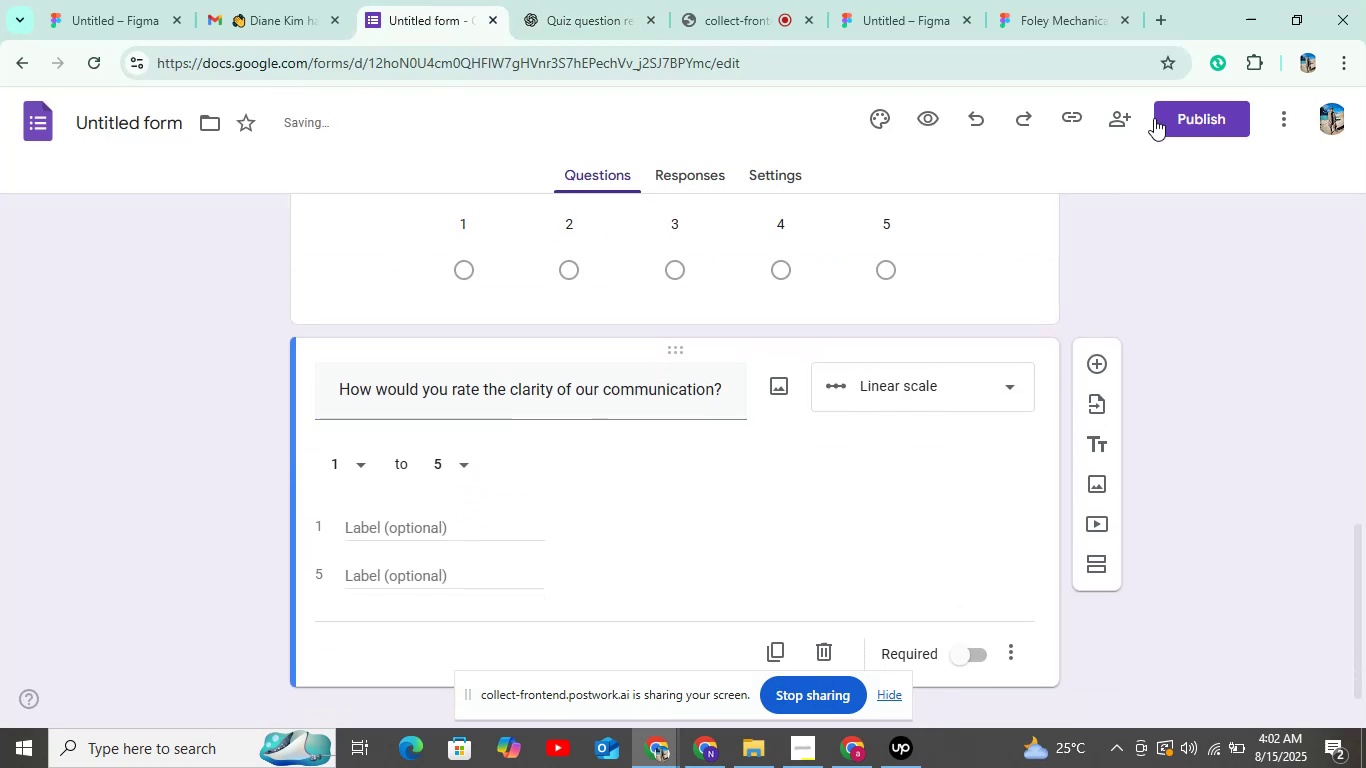 
double_click([1154, 118])
 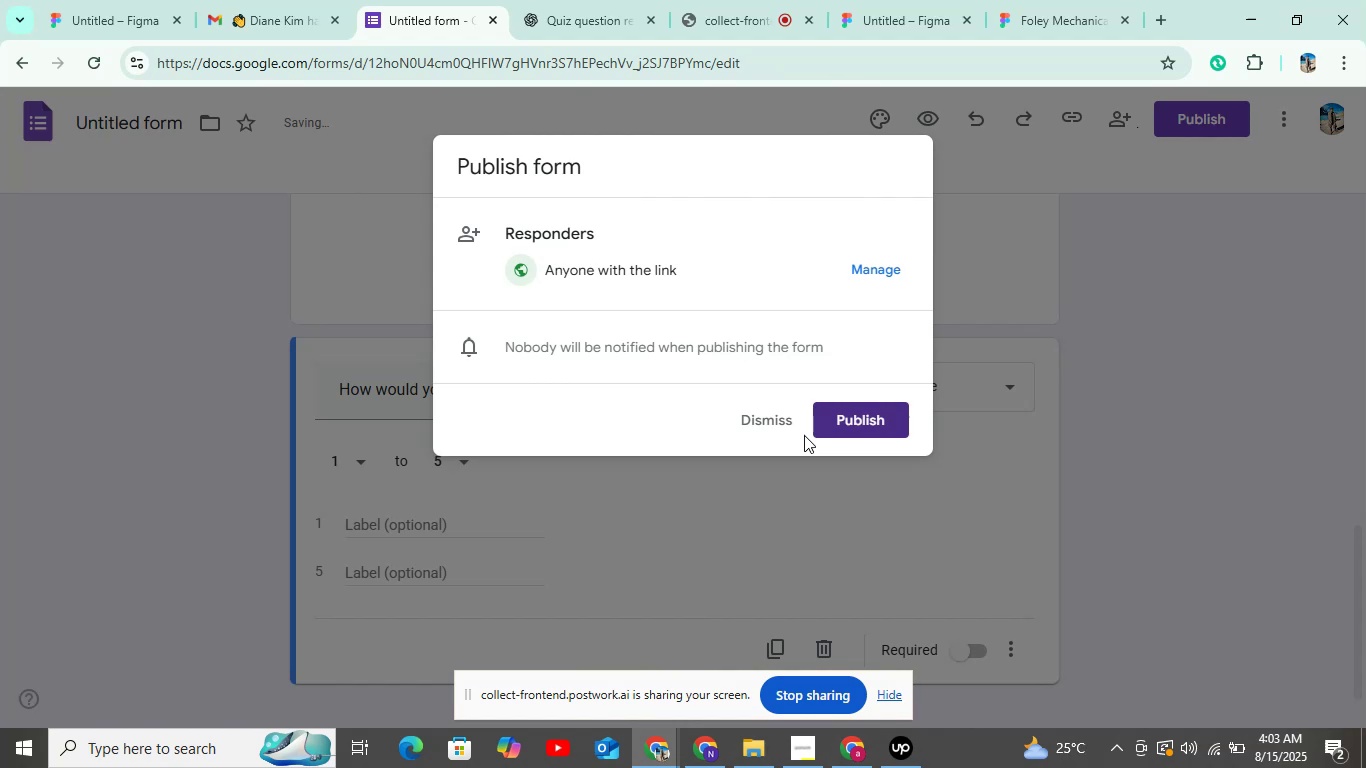 
left_click([826, 427])
 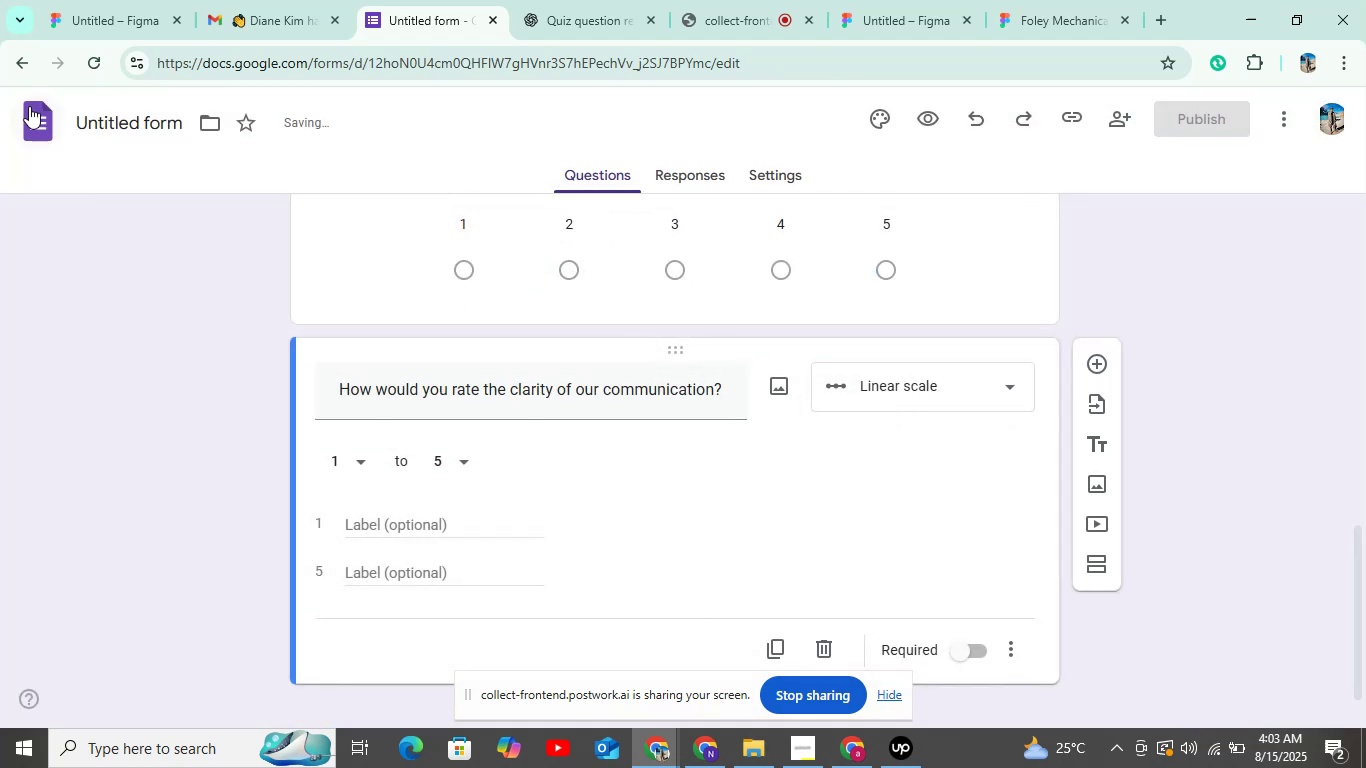 
left_click([29, 106])
 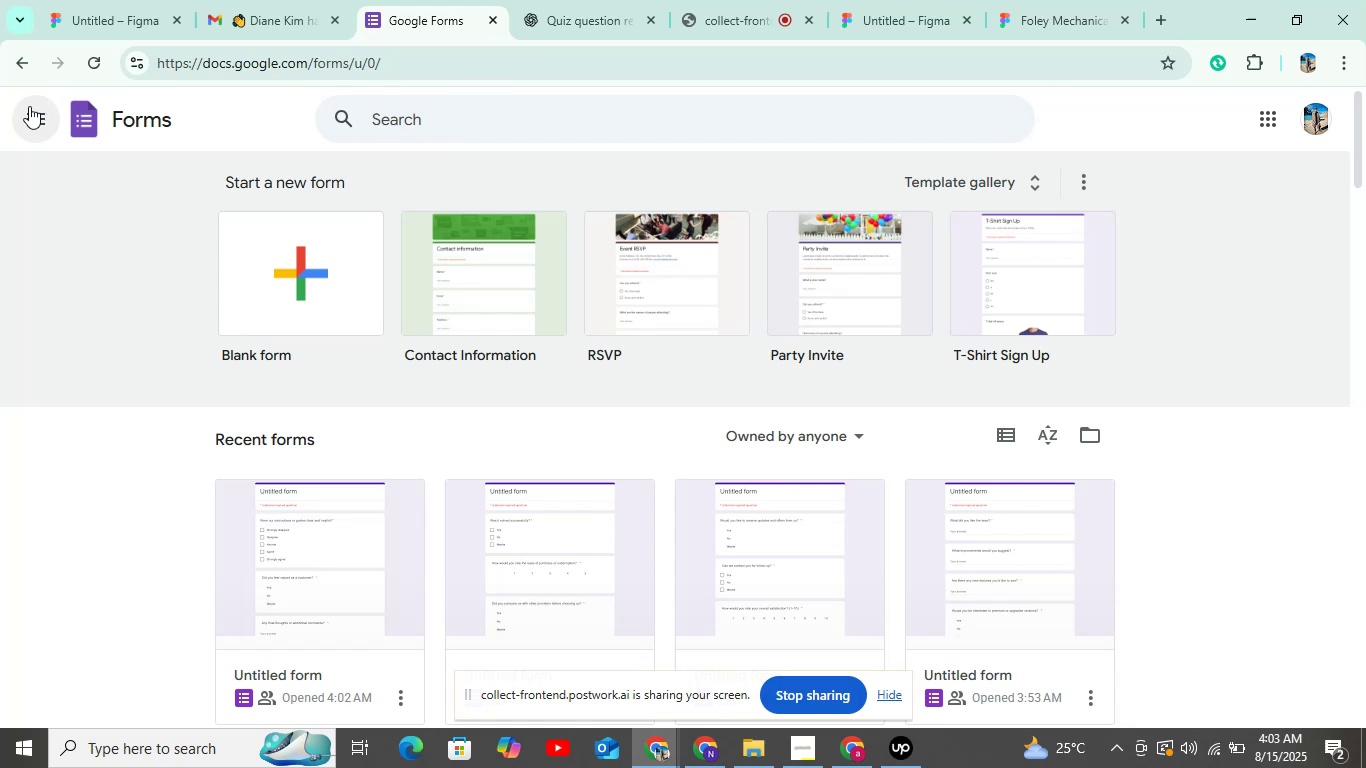 
wait(20.89)
 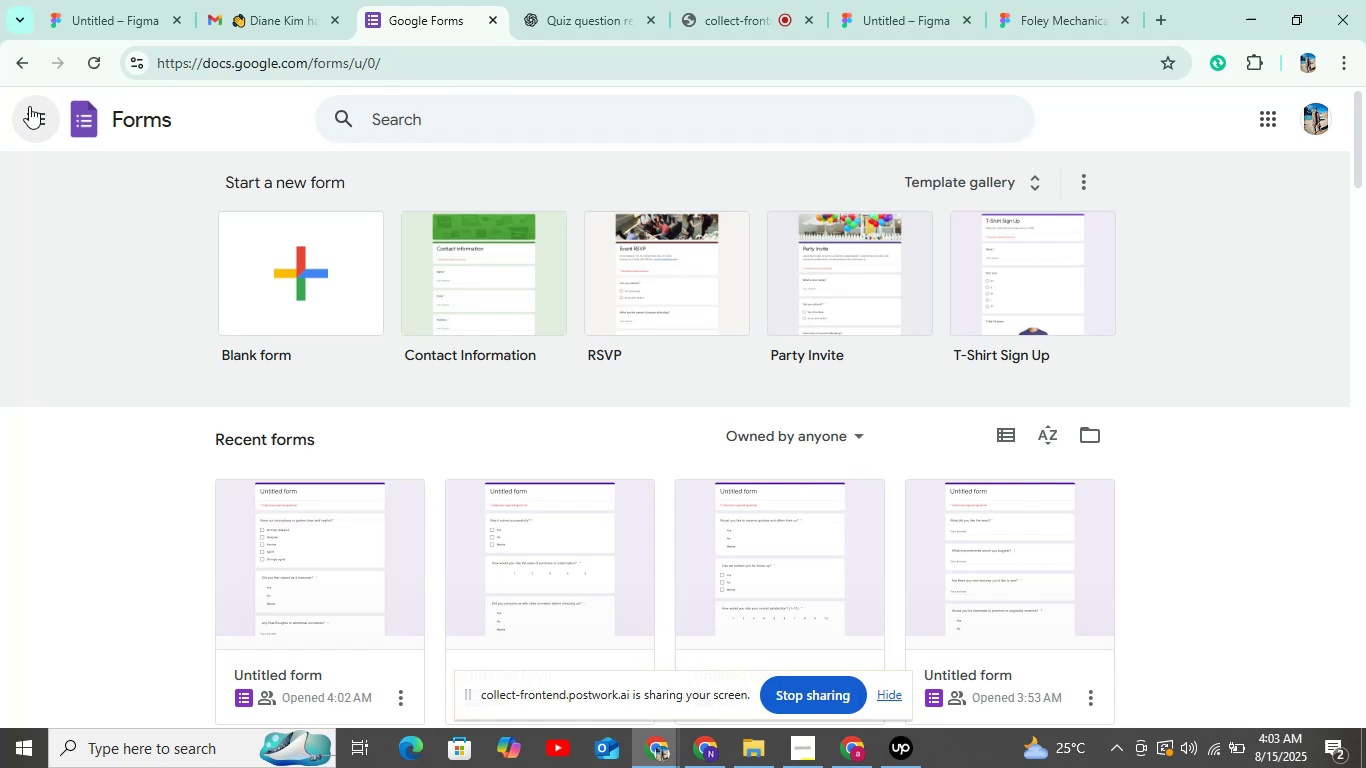 
left_click([301, 246])
 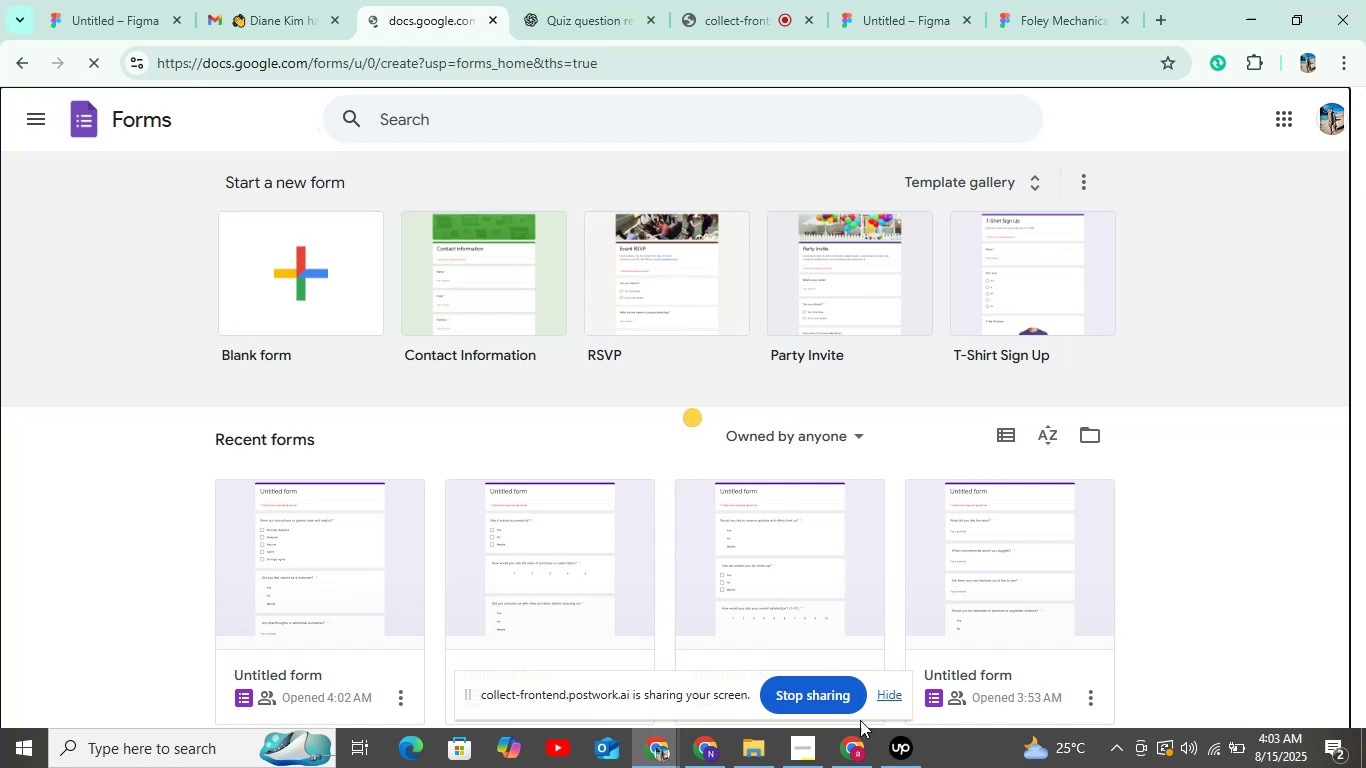 
left_click([899, 756])
 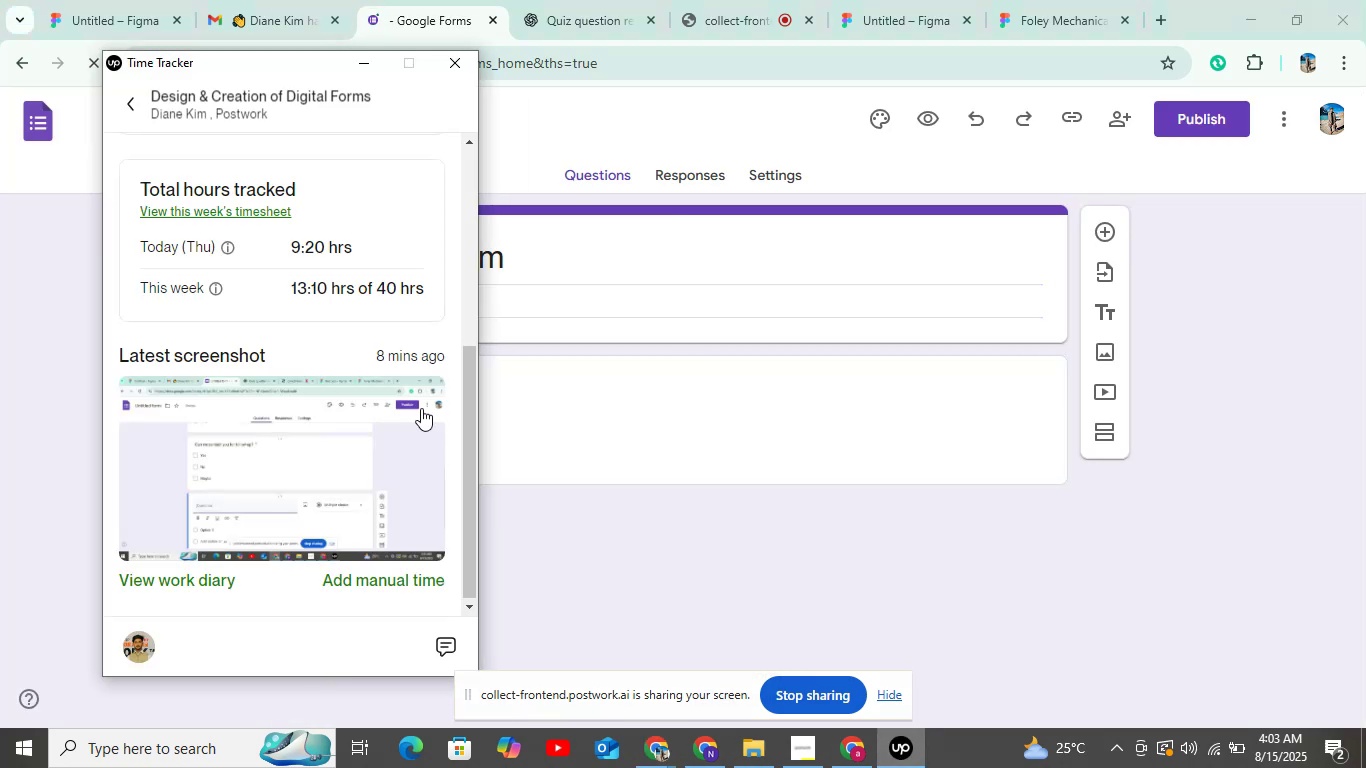 
scroll: coordinate [336, 350], scroll_direction: up, amount: 12.0
 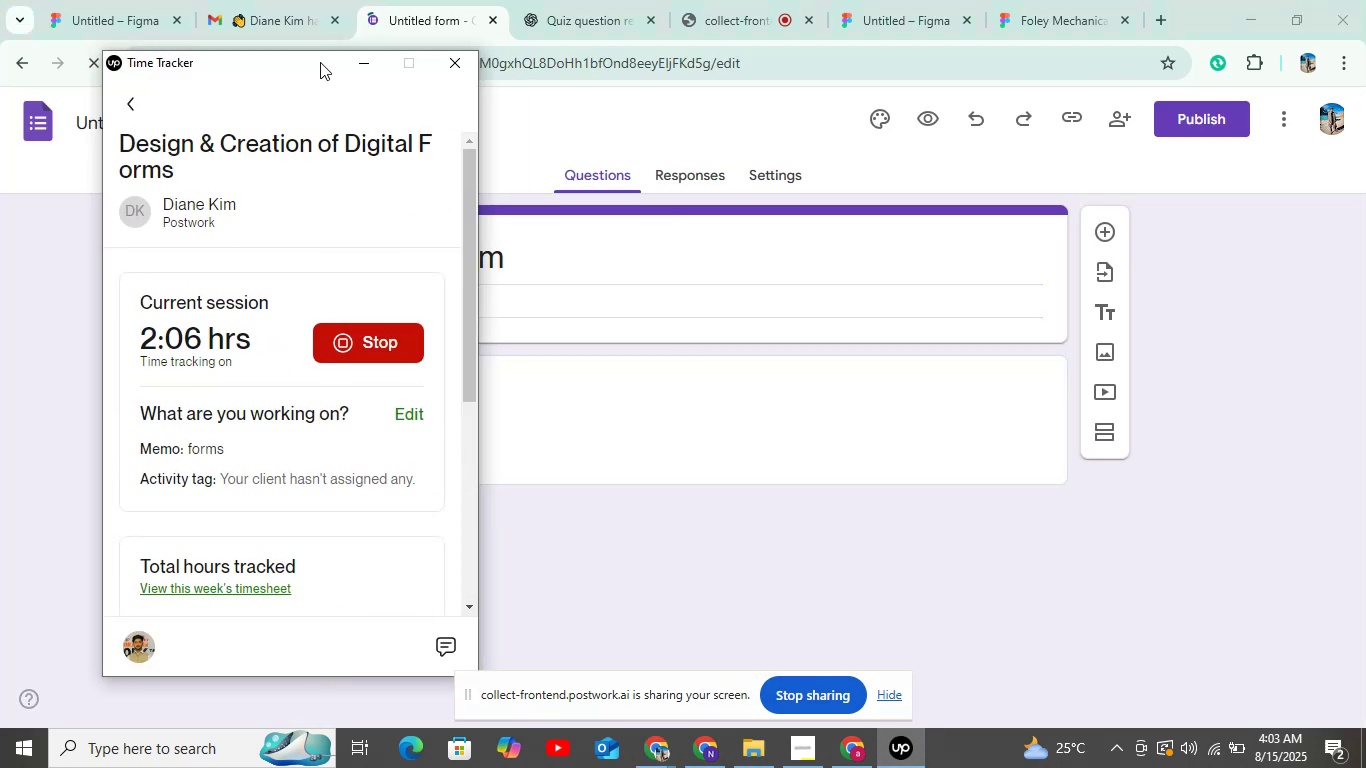 
left_click([355, 61])
 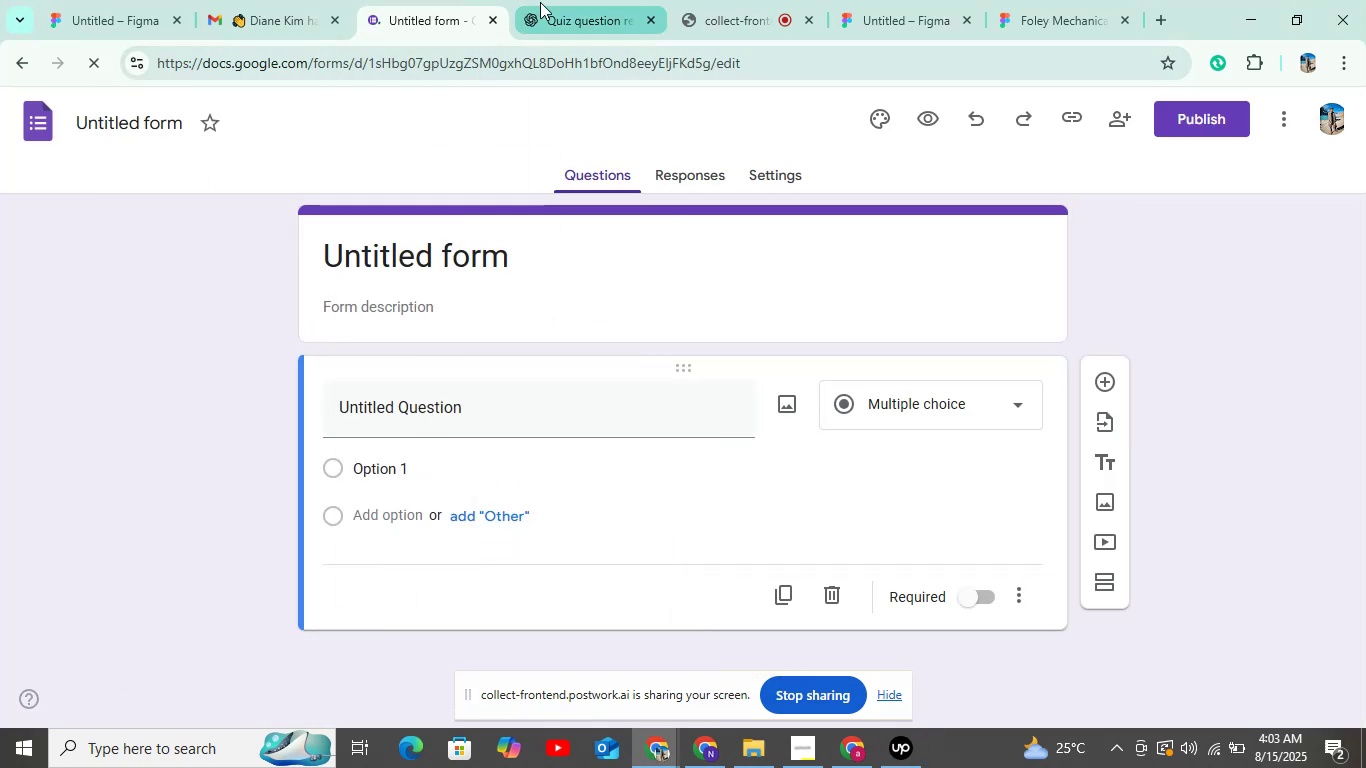 
left_click([588, 0])
 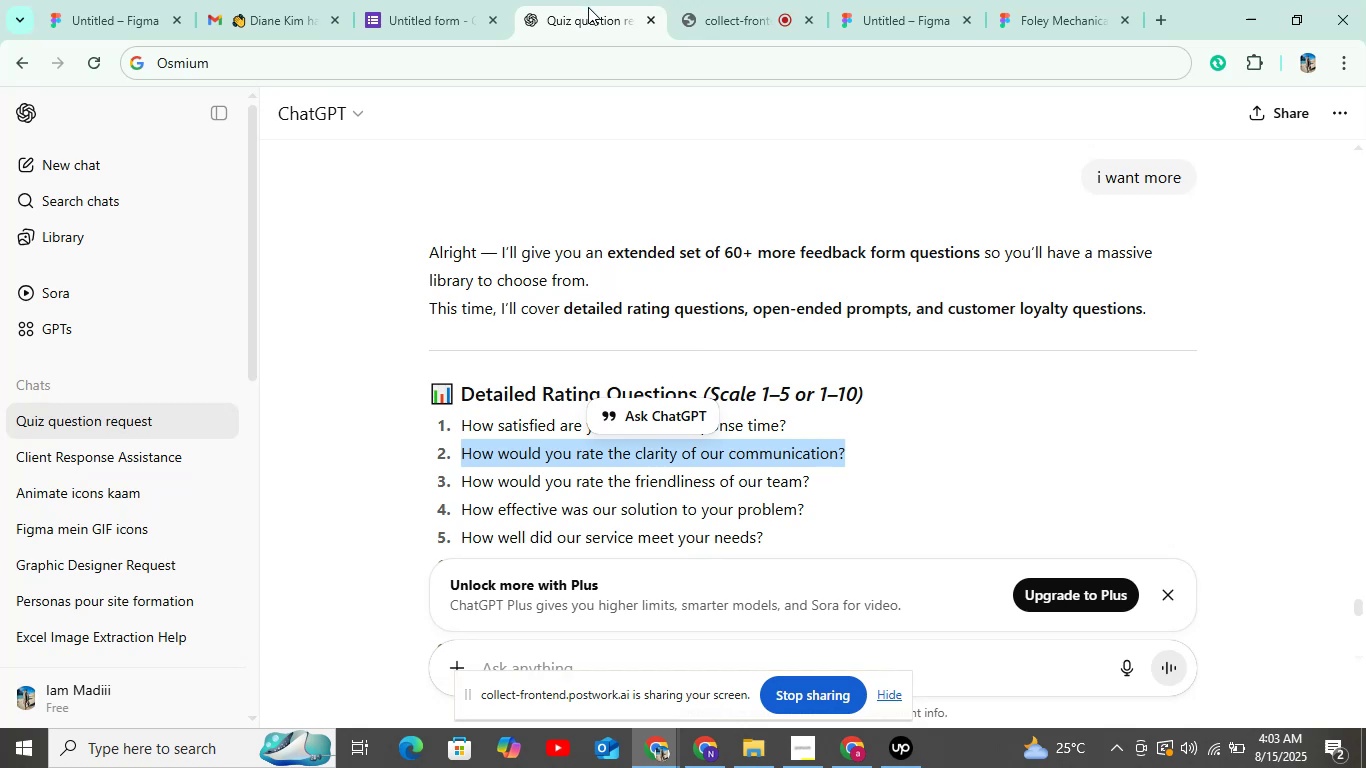 
left_click([403, 21])
 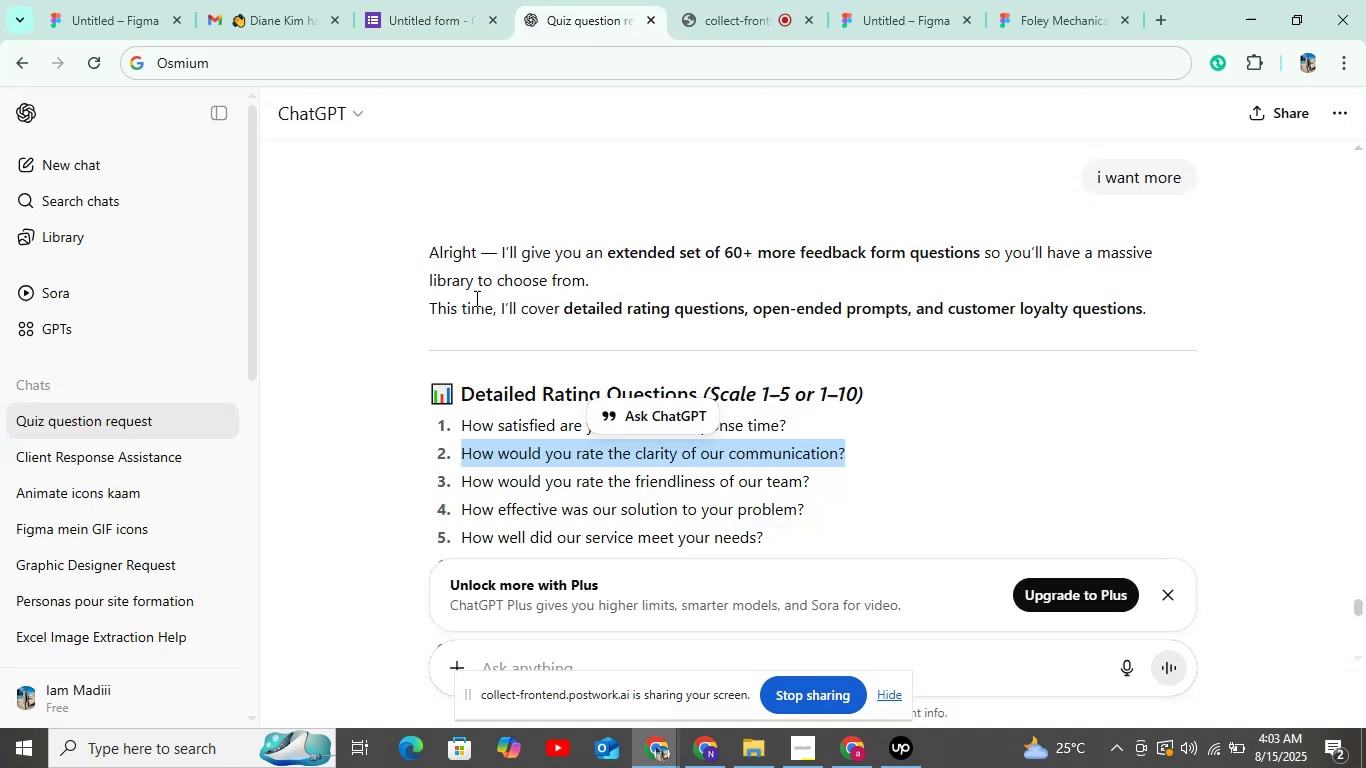 
scroll: coordinate [490, 360], scroll_direction: down, amount: 2.0
 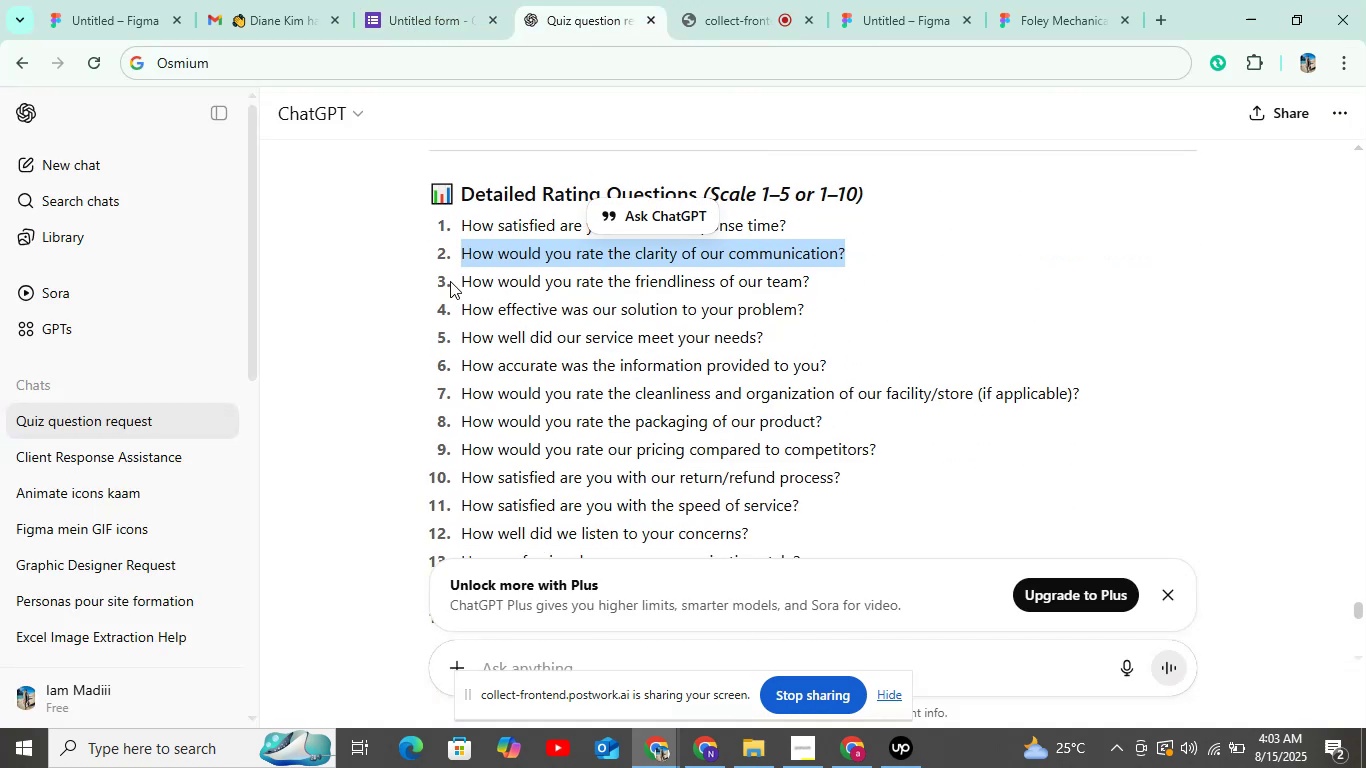 
left_click_drag(start_coordinate=[457, 277], to_coordinate=[811, 276])
 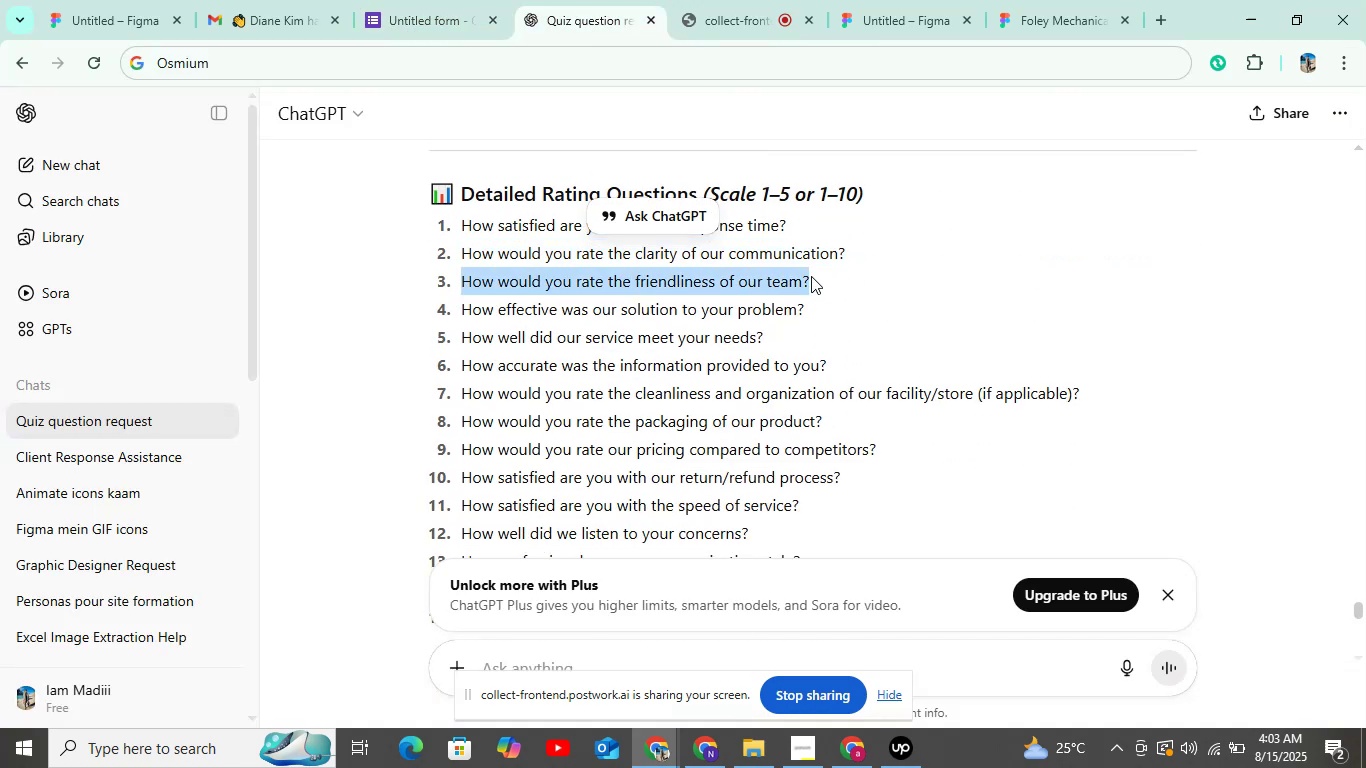 
key(Control+C)
 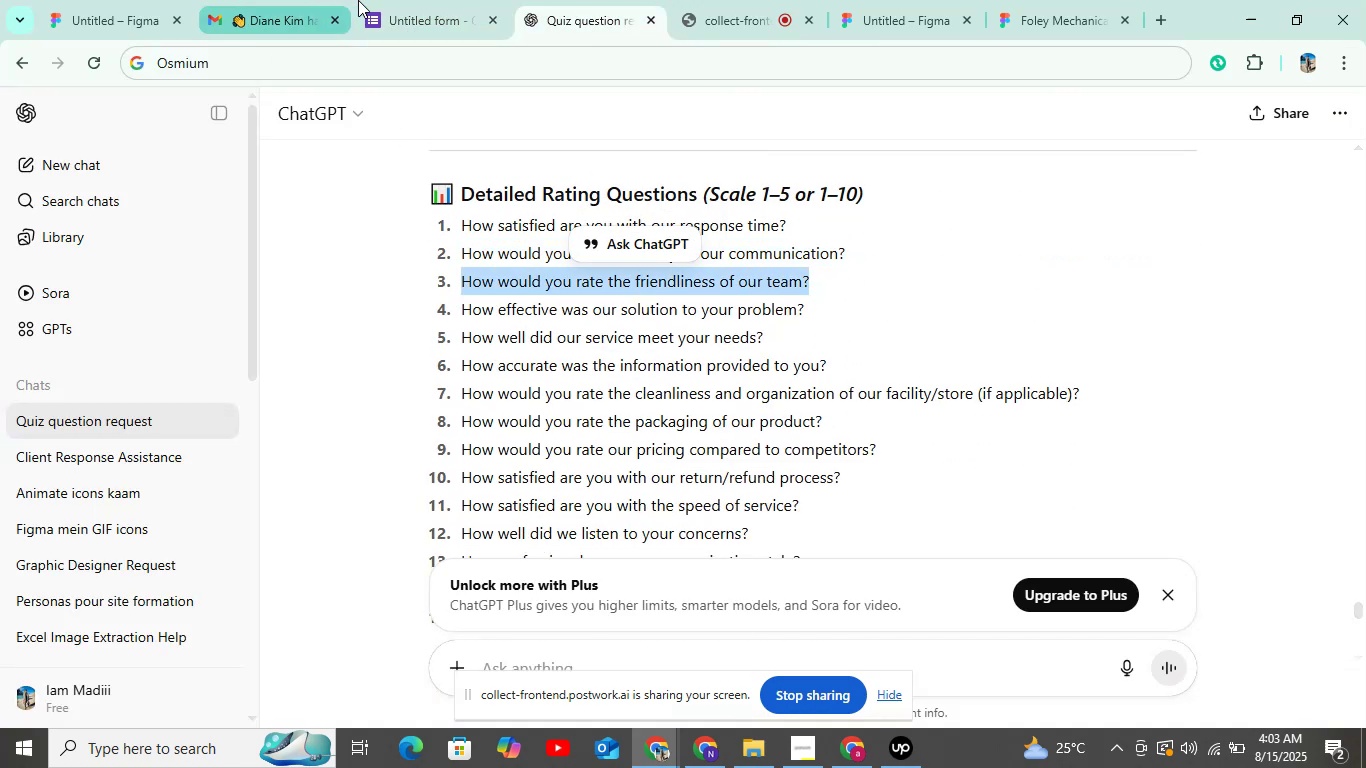 
left_click([426, 0])
 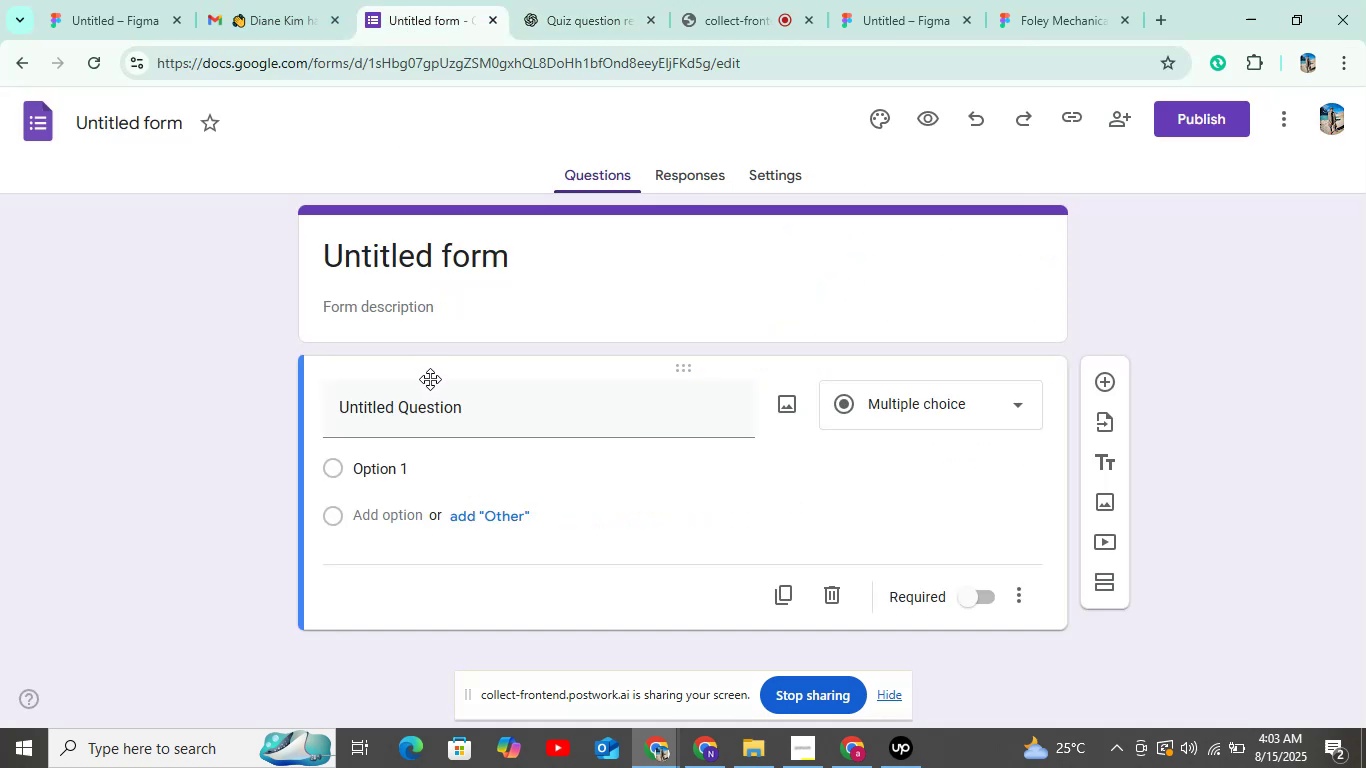 
left_click_drag(start_coordinate=[470, 412], to_coordinate=[345, 423])
 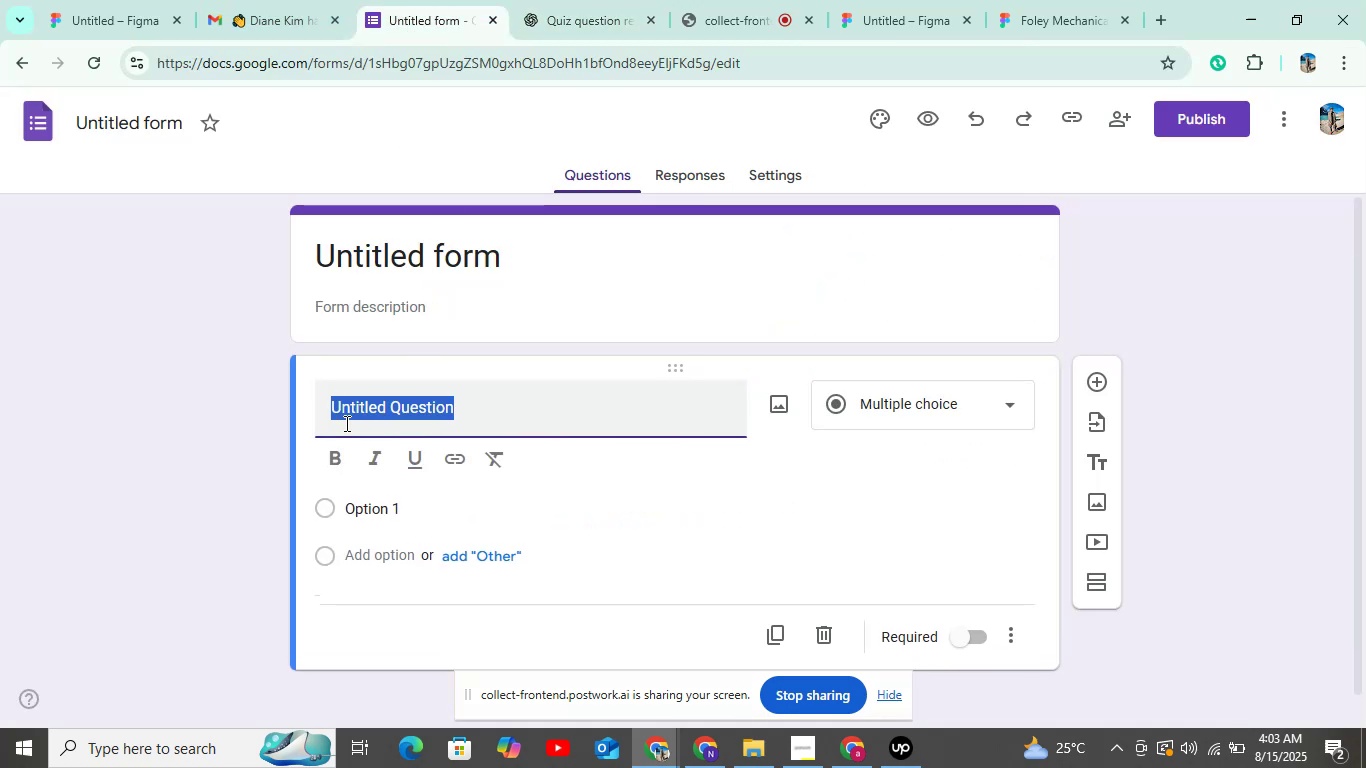 
key(Control+V)
 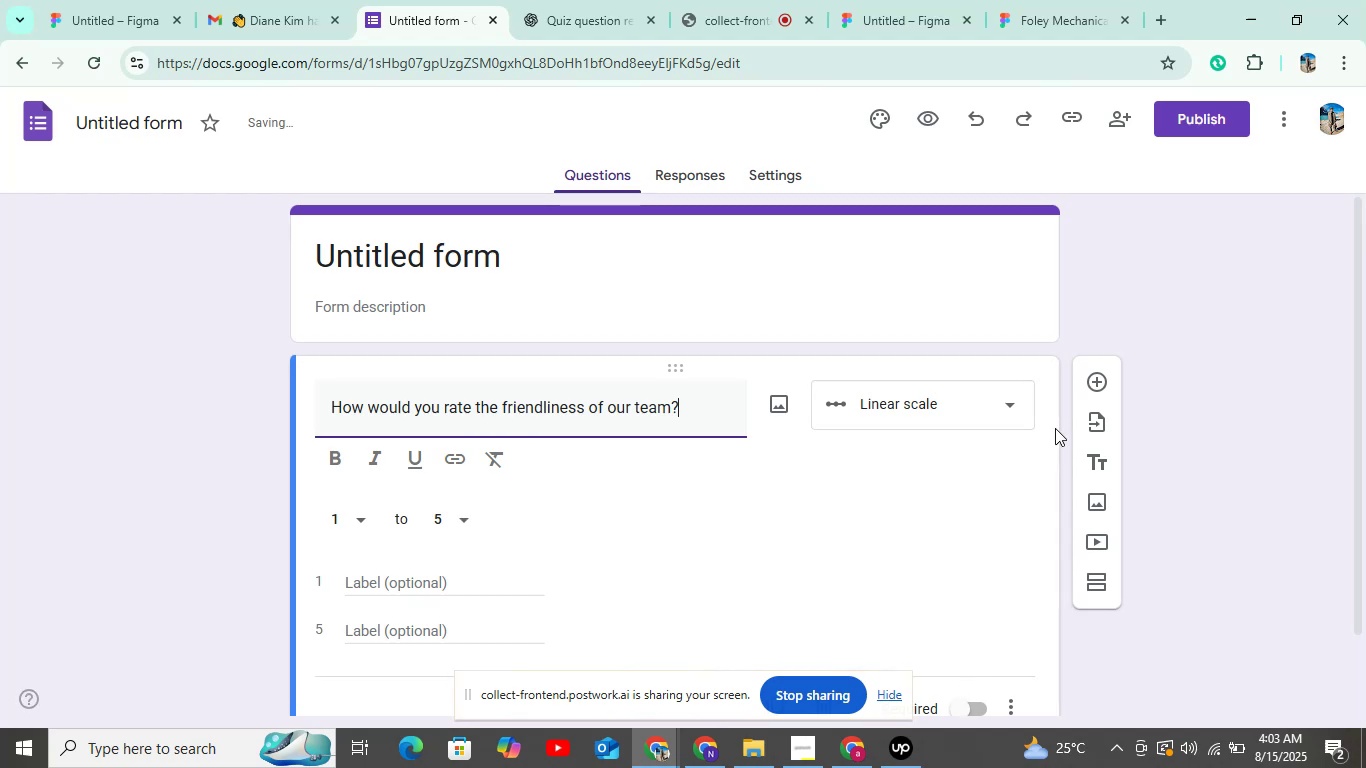 
left_click([1101, 384])
 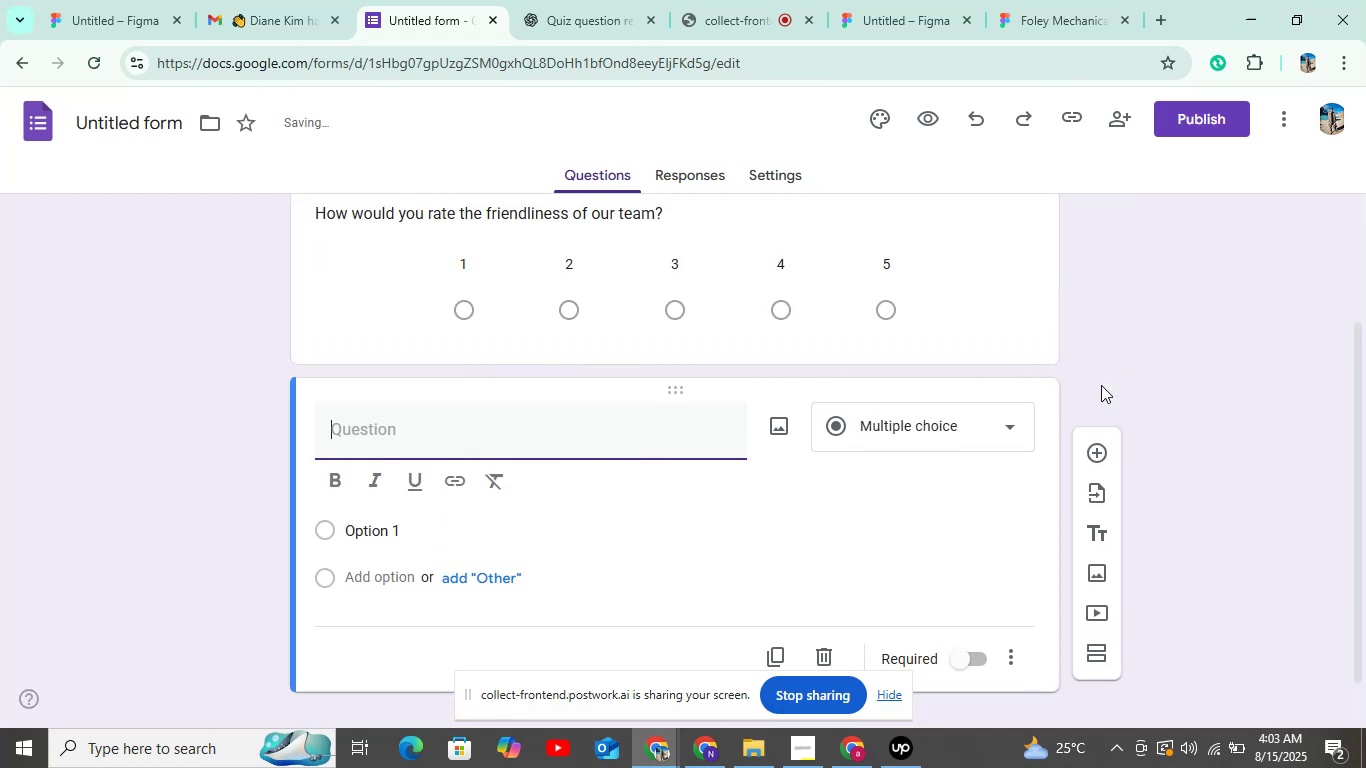 
key(Control+ControlLeft)
 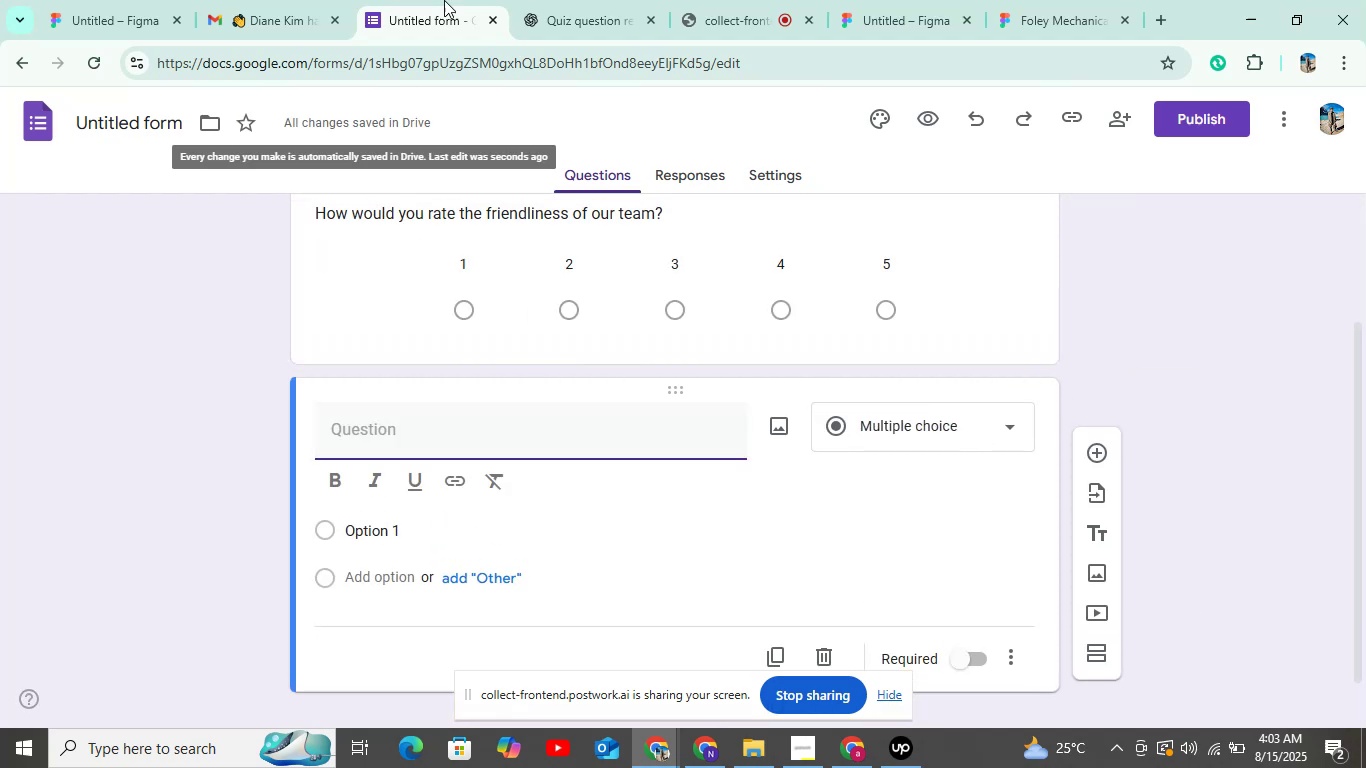 
left_click([587, 0])
 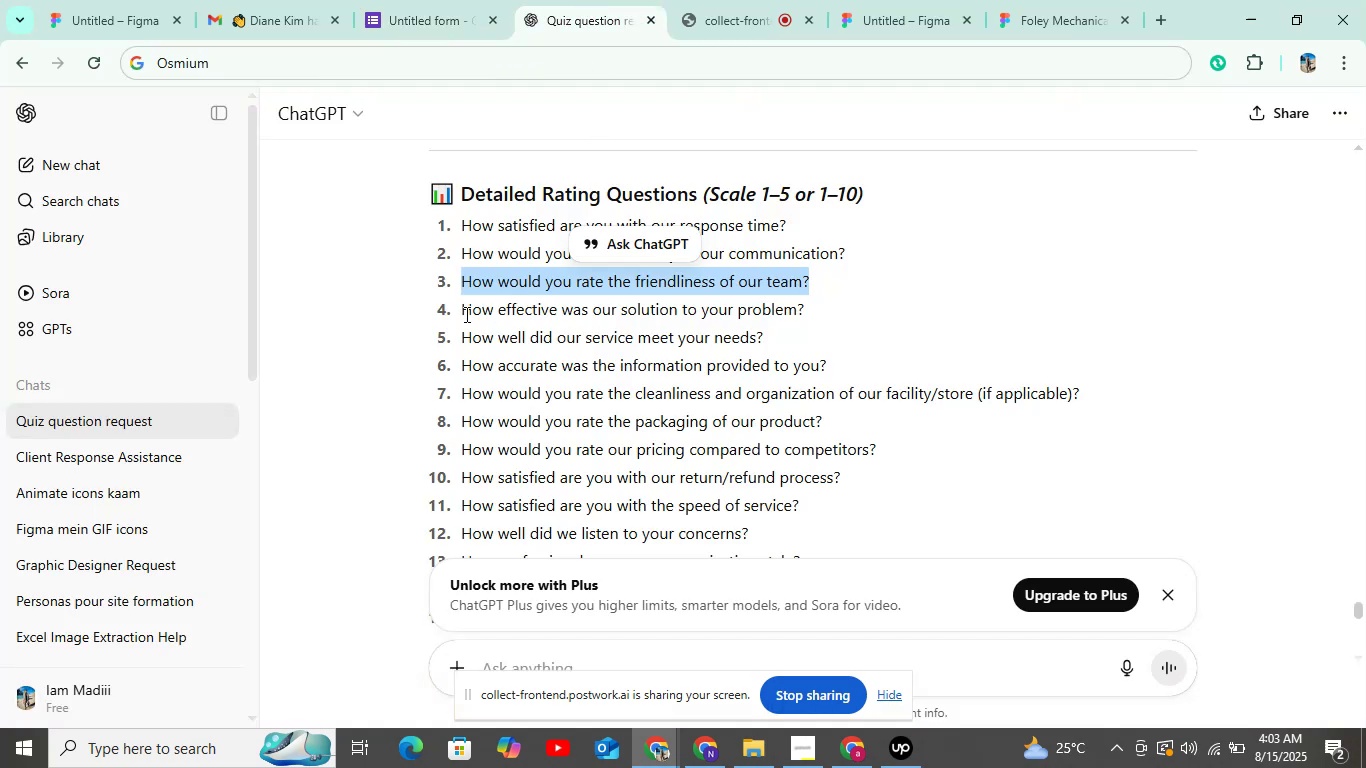 
left_click_drag(start_coordinate=[463, 314], to_coordinate=[816, 306])
 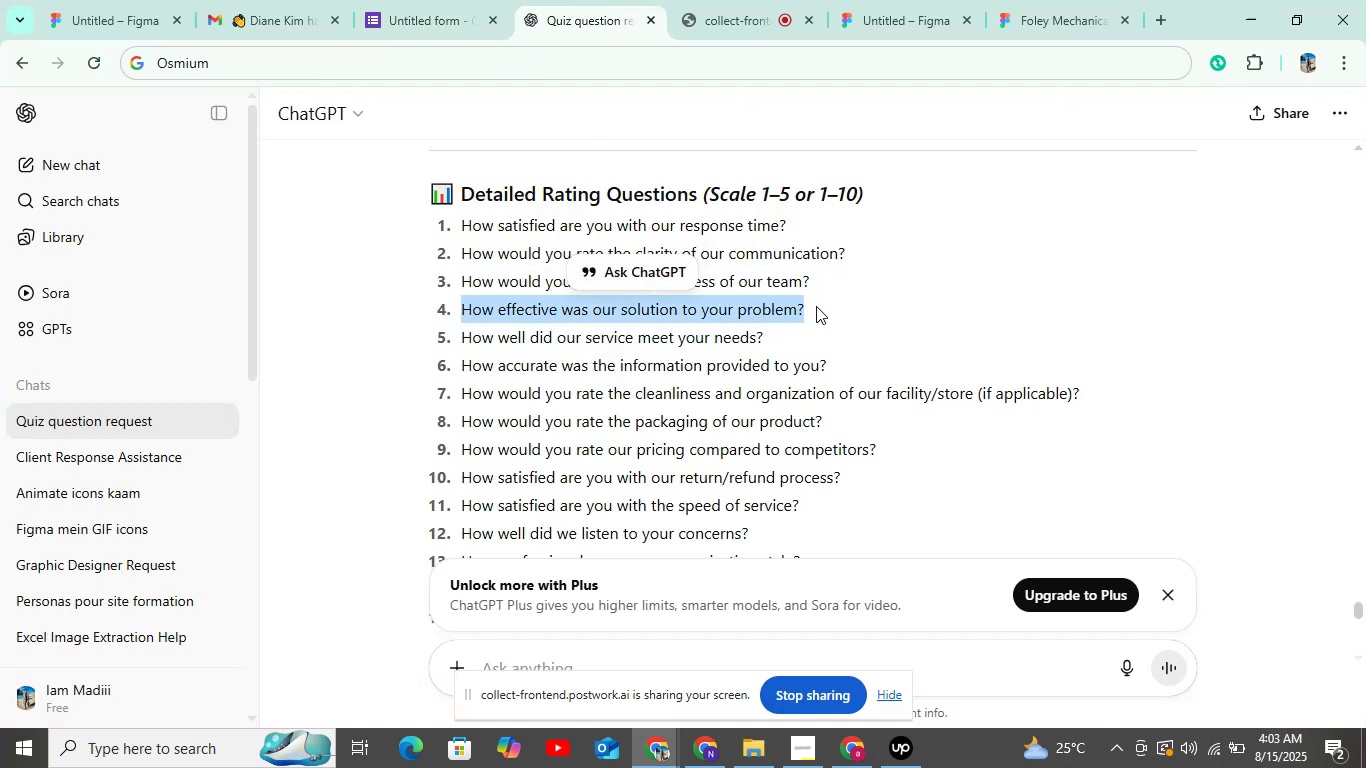 
key(Control+C)
 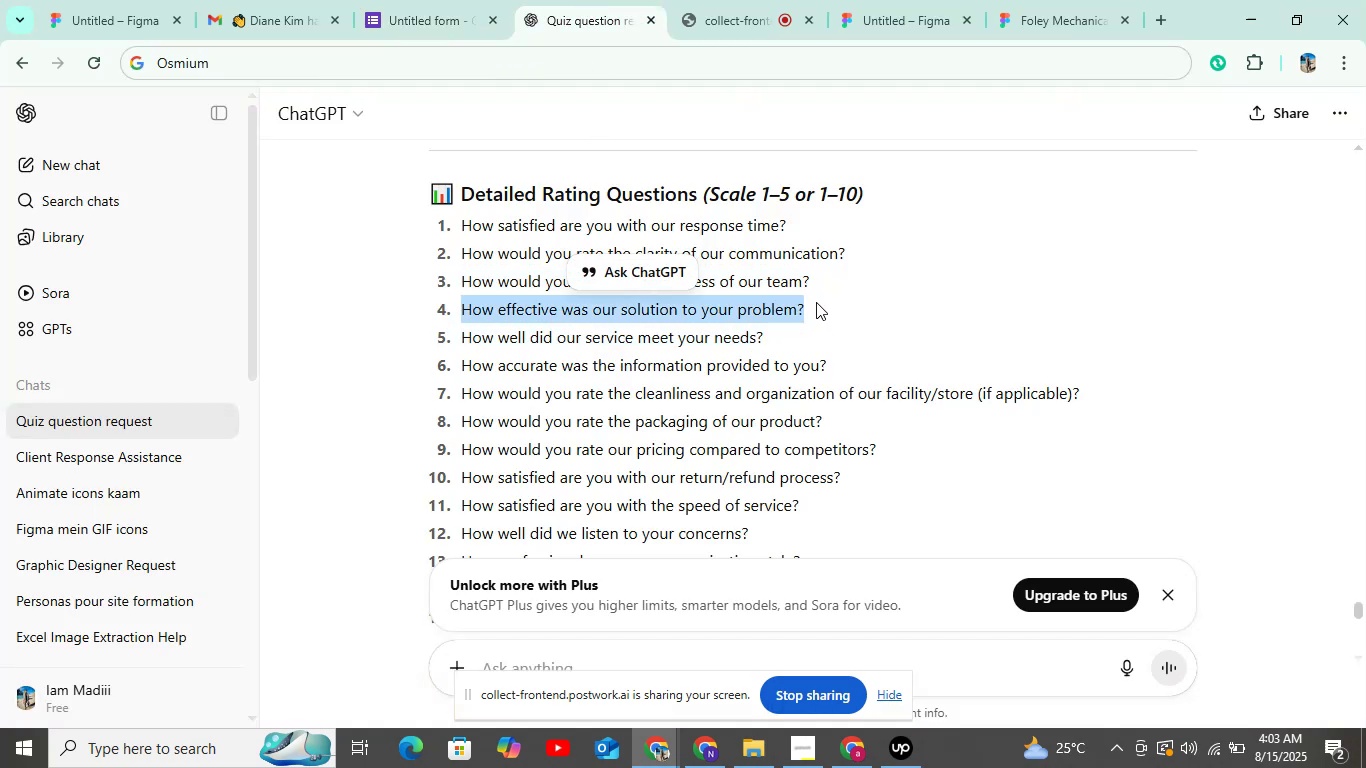 
key(Control+C)
 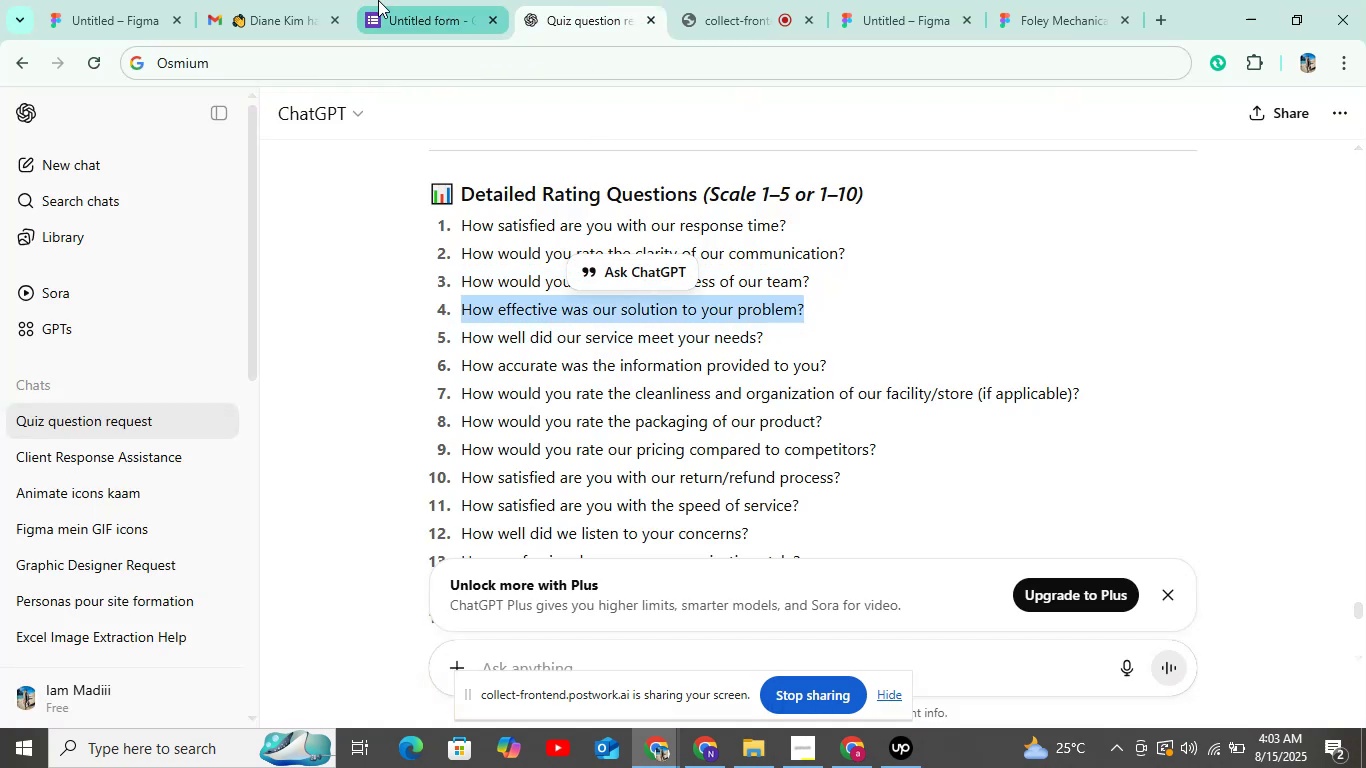 
left_click([378, 0])
 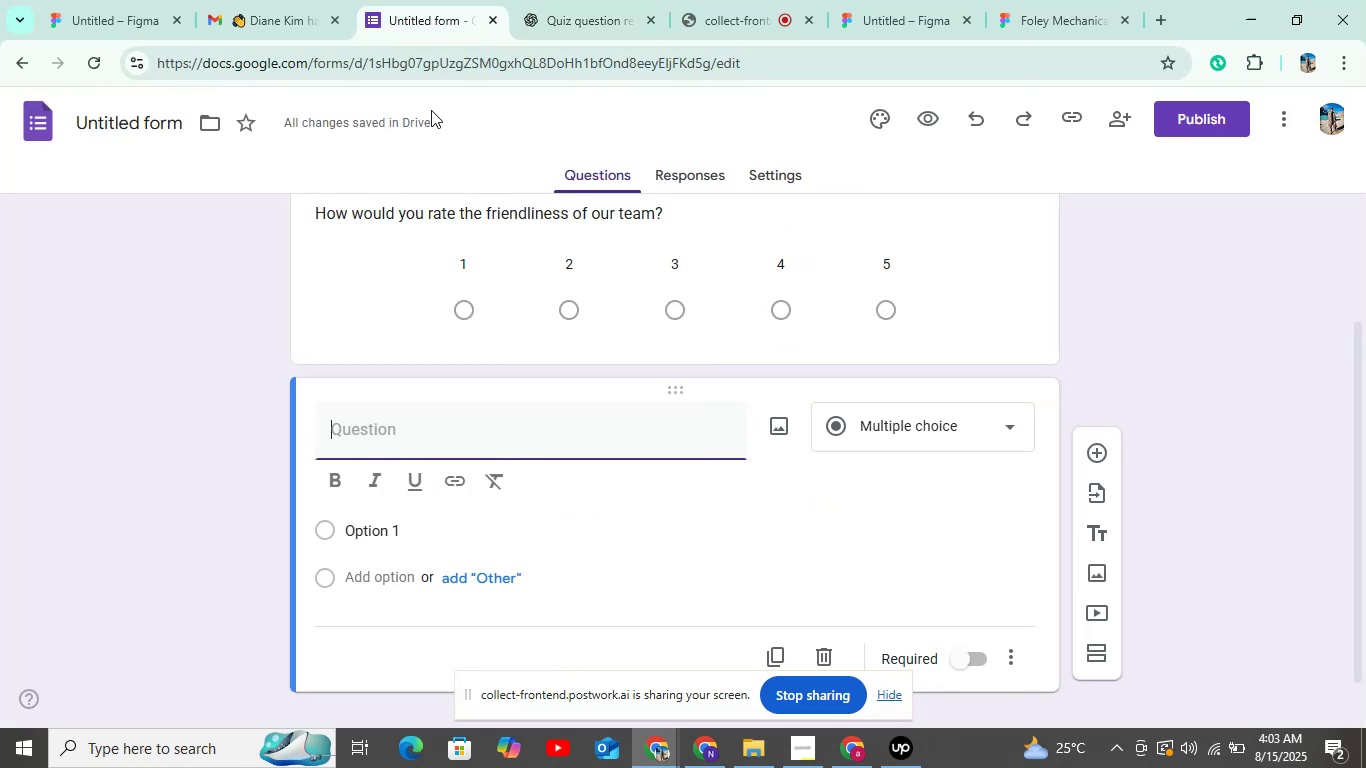 
key(Control+V)
 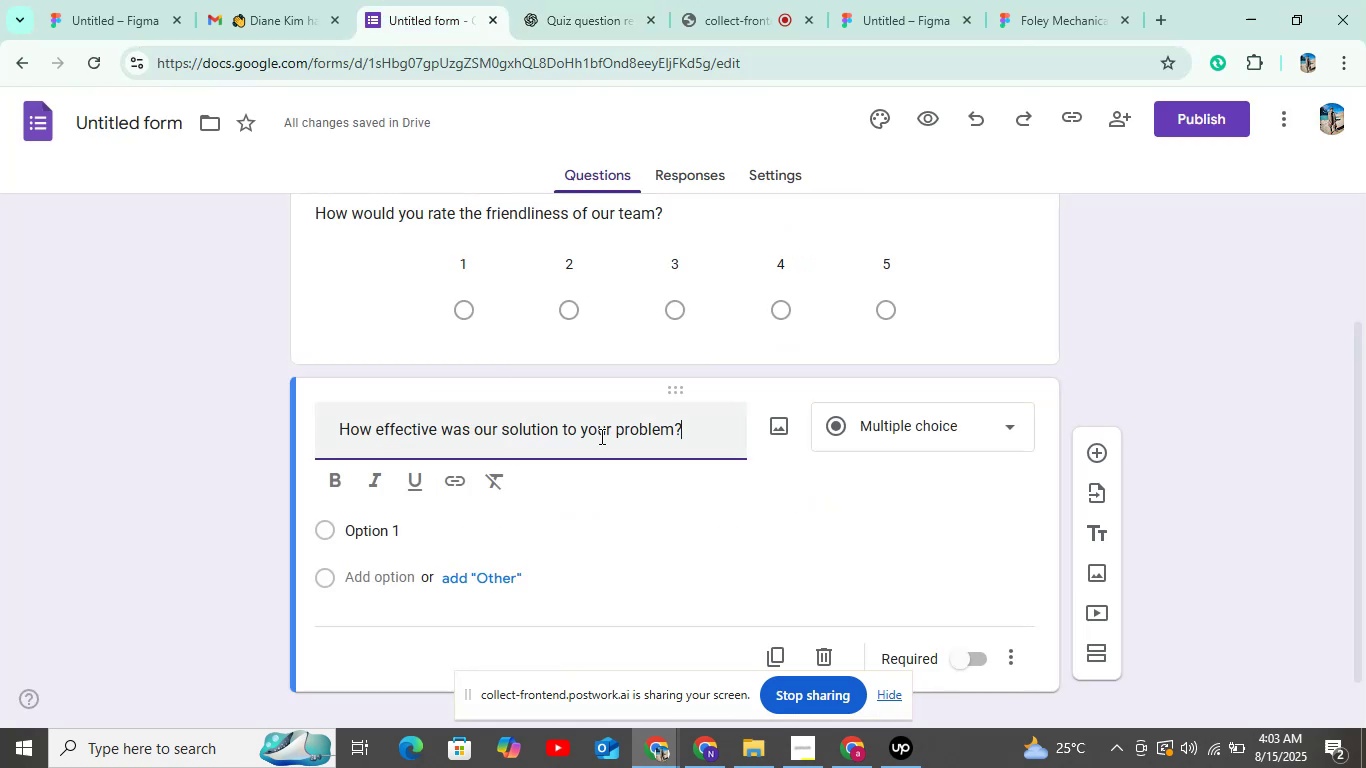 
scroll: coordinate [971, 604], scroll_direction: down, amount: 6.0
 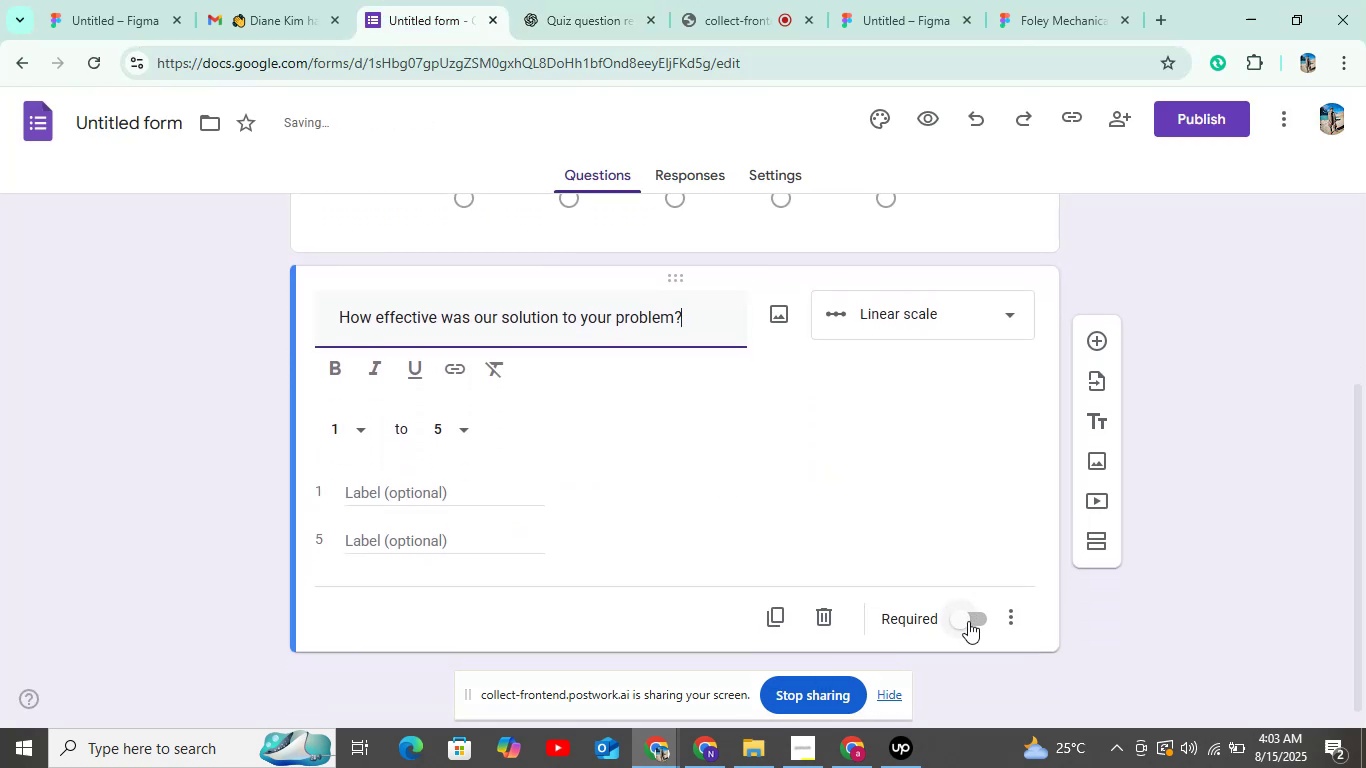 
left_click([968, 621])
 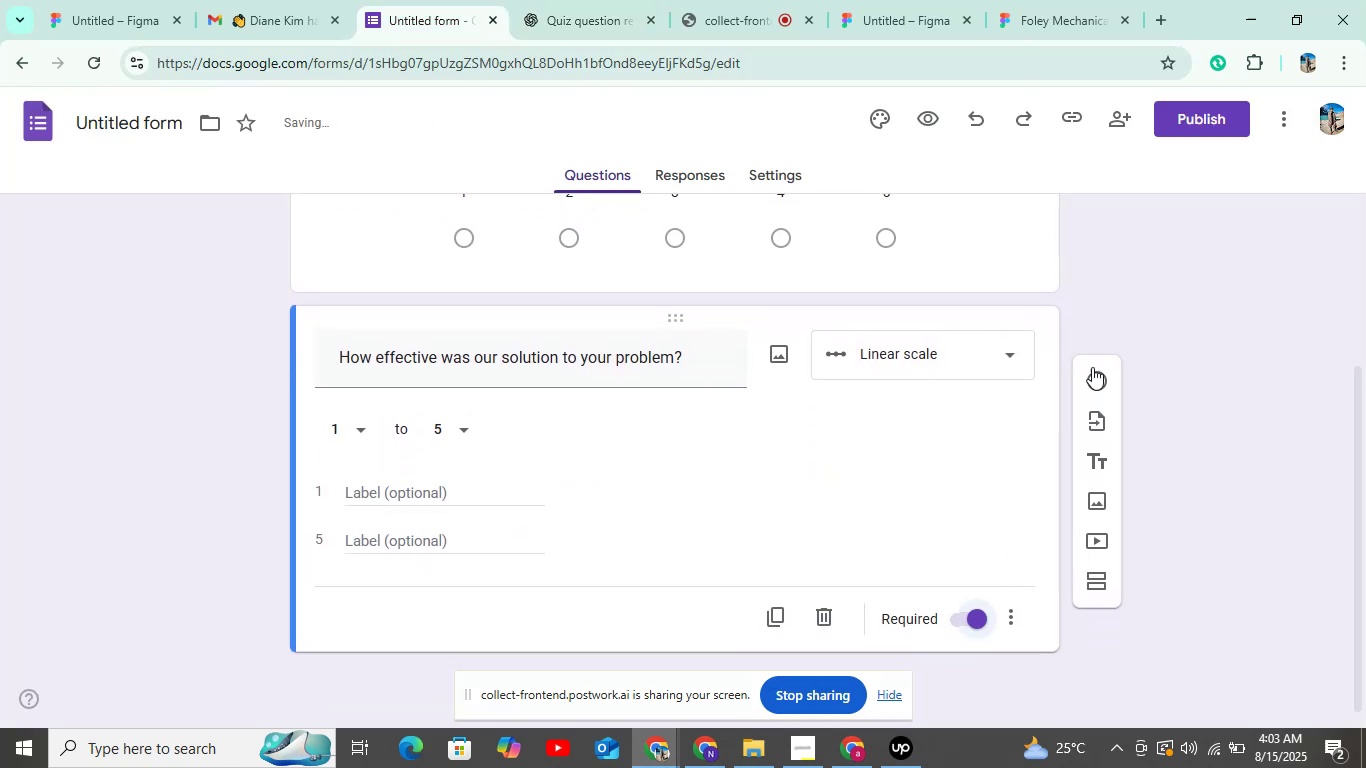 
scroll: coordinate [1011, 442], scroll_direction: up, amount: 5.0
 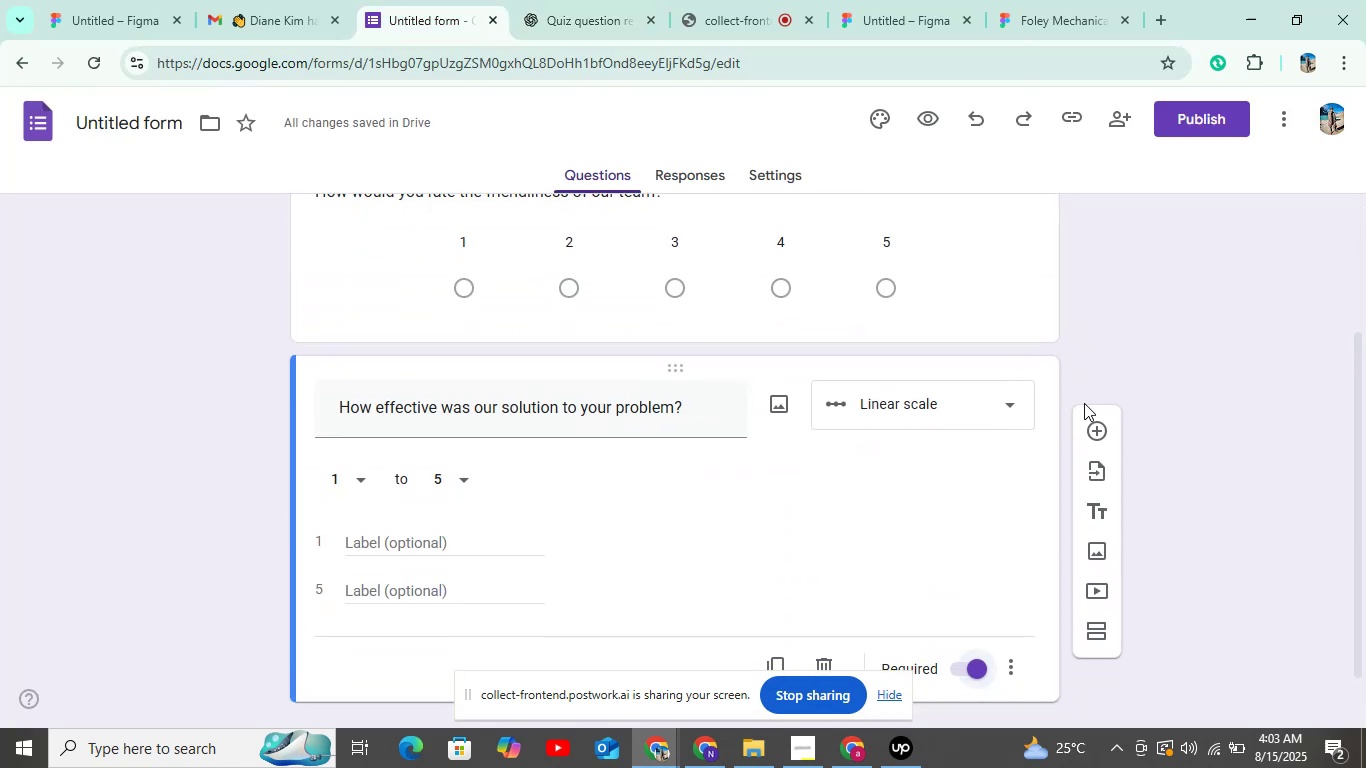 
left_click([1089, 423])
 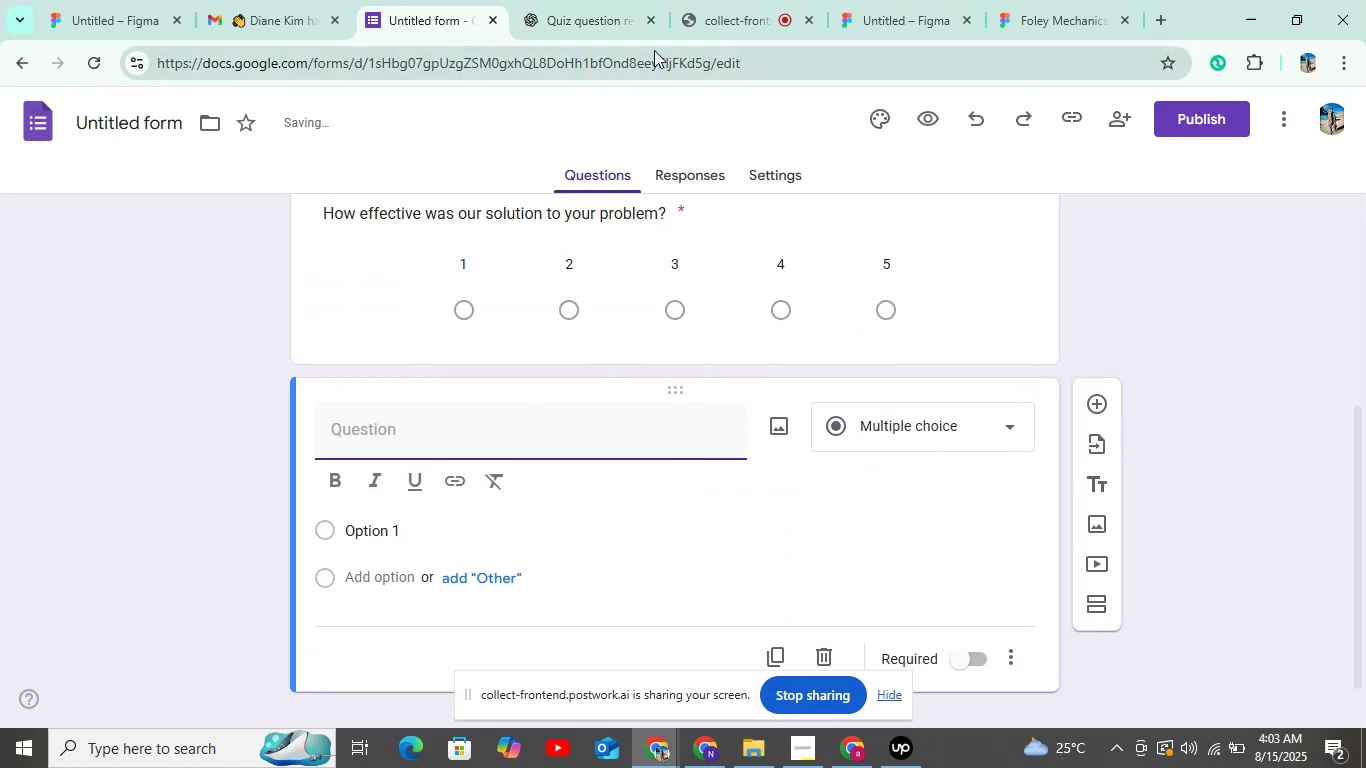 
left_click([541, 27])
 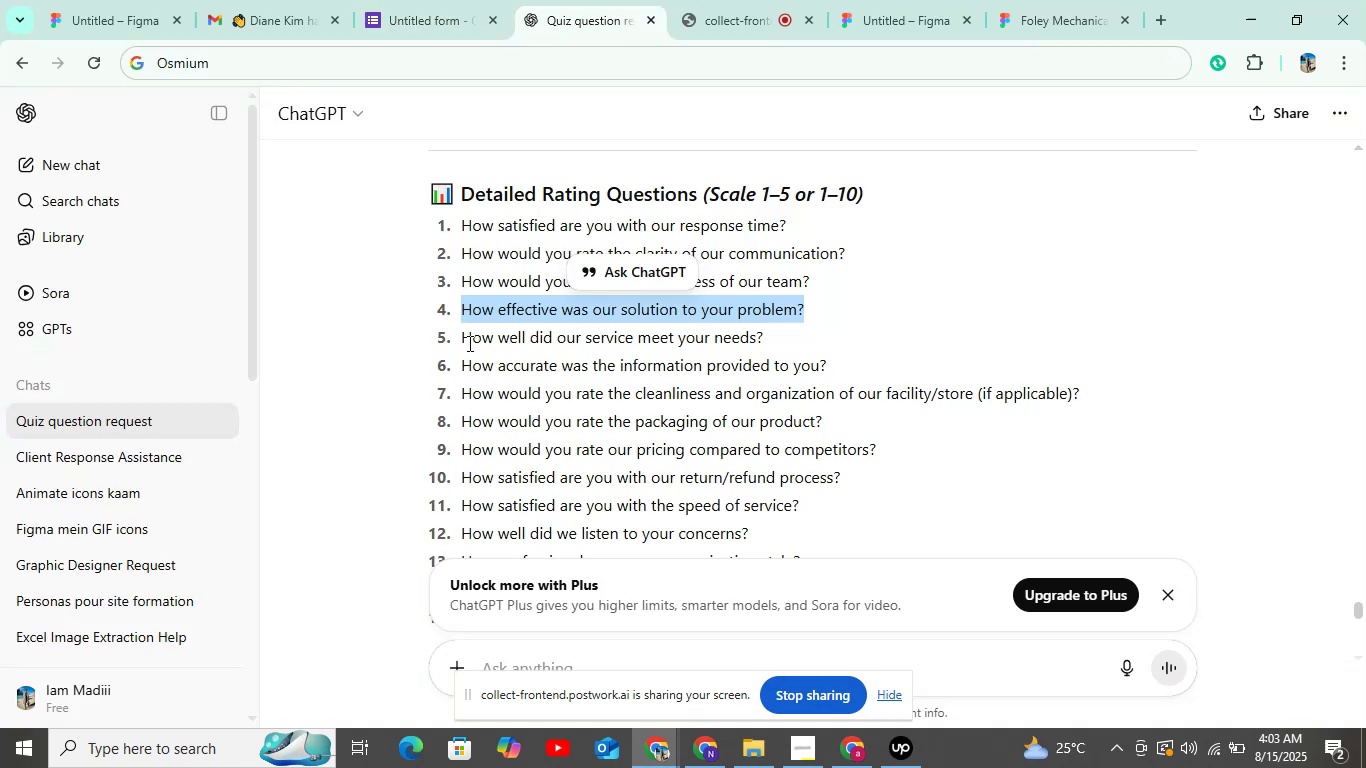 
left_click_drag(start_coordinate=[462, 335], to_coordinate=[807, 347])
 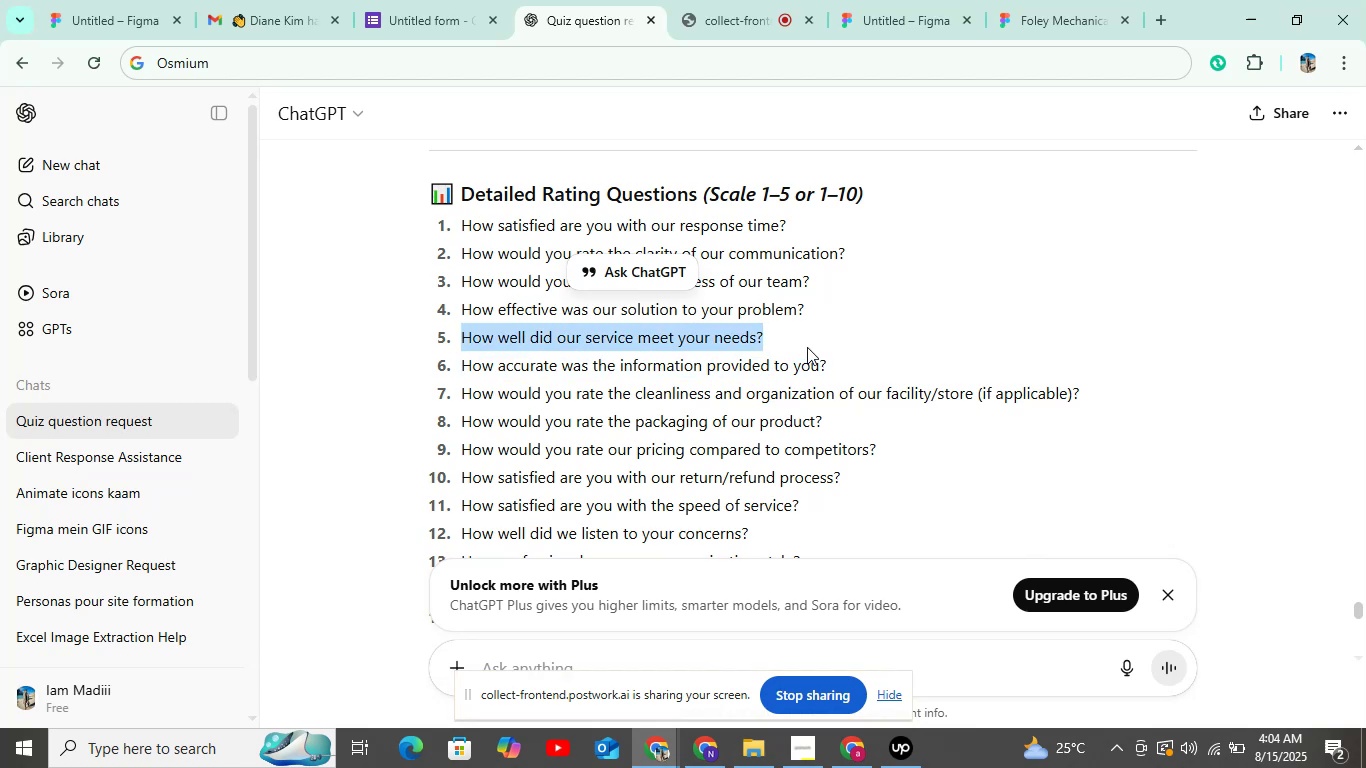 
key(Control+C)
 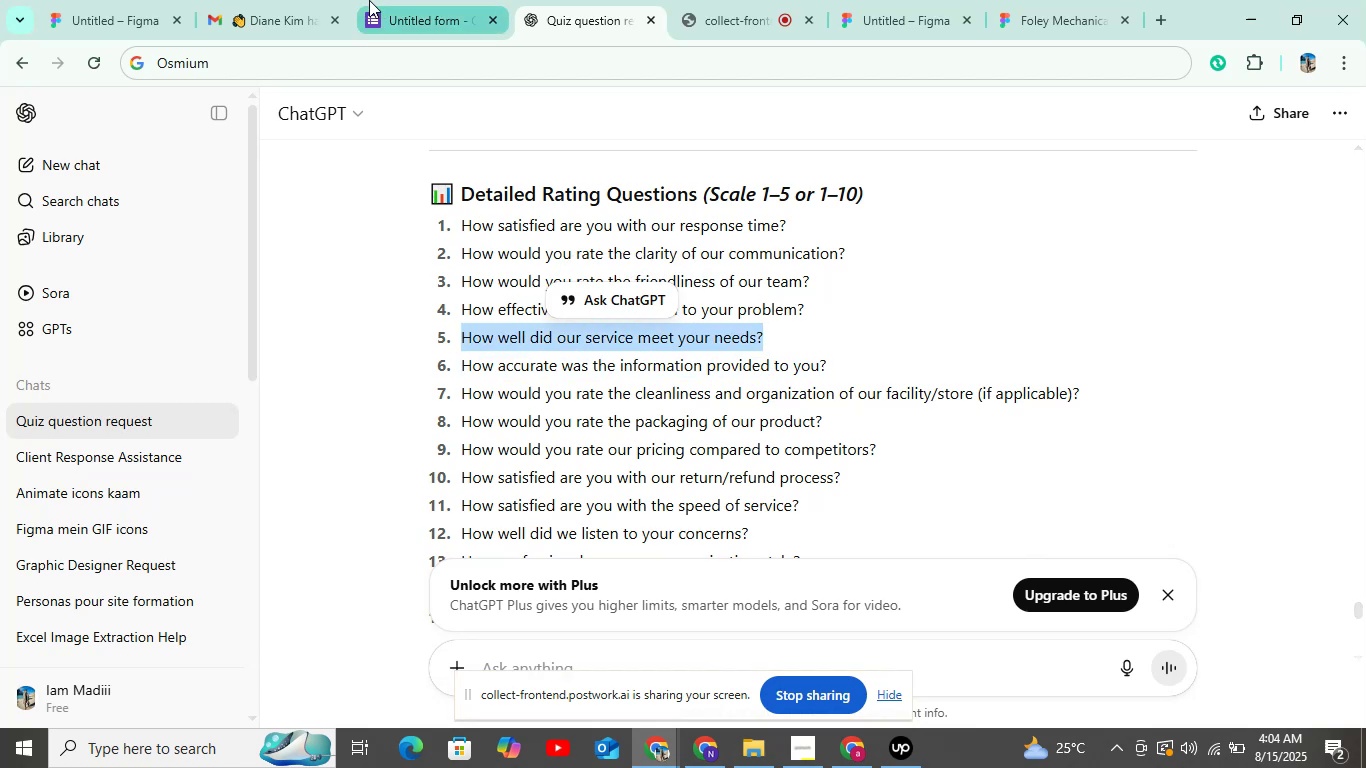 
left_click([369, 0])
 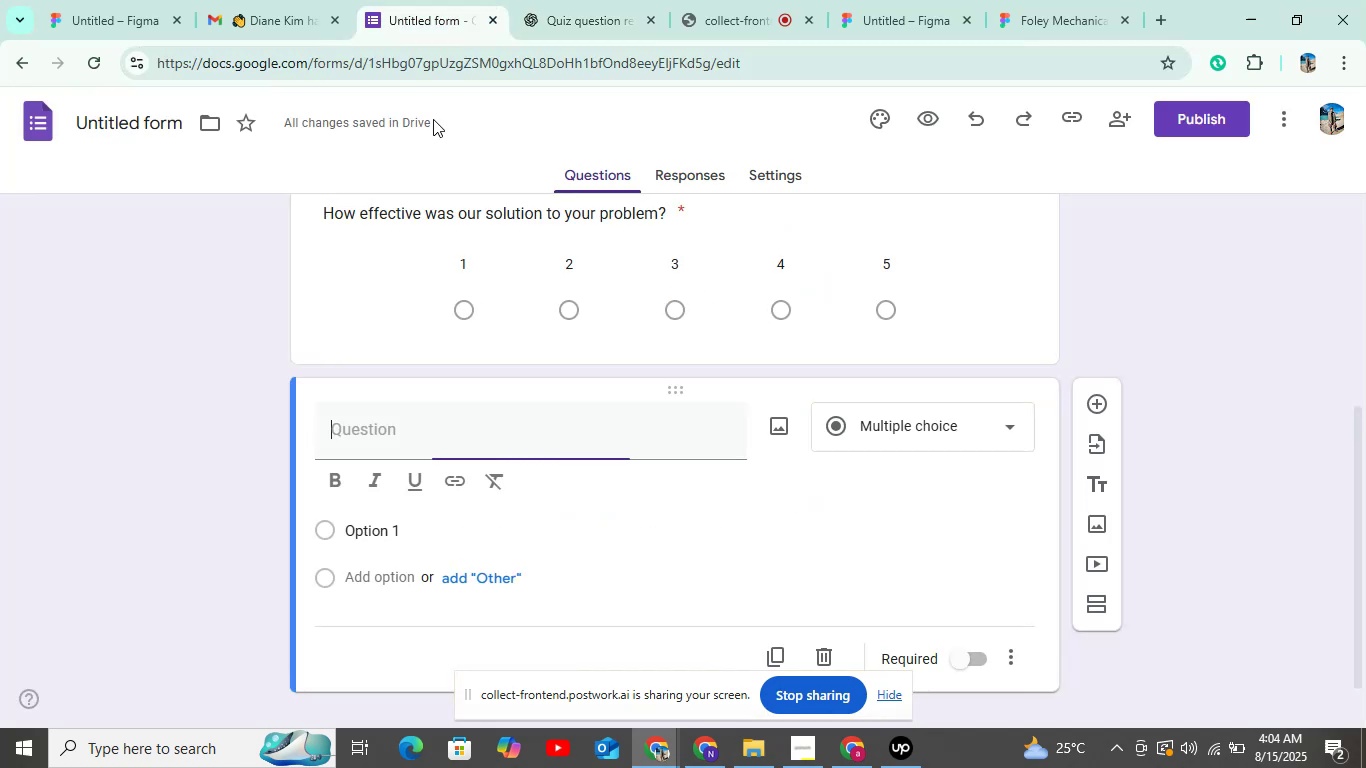 
key(Control+V)
 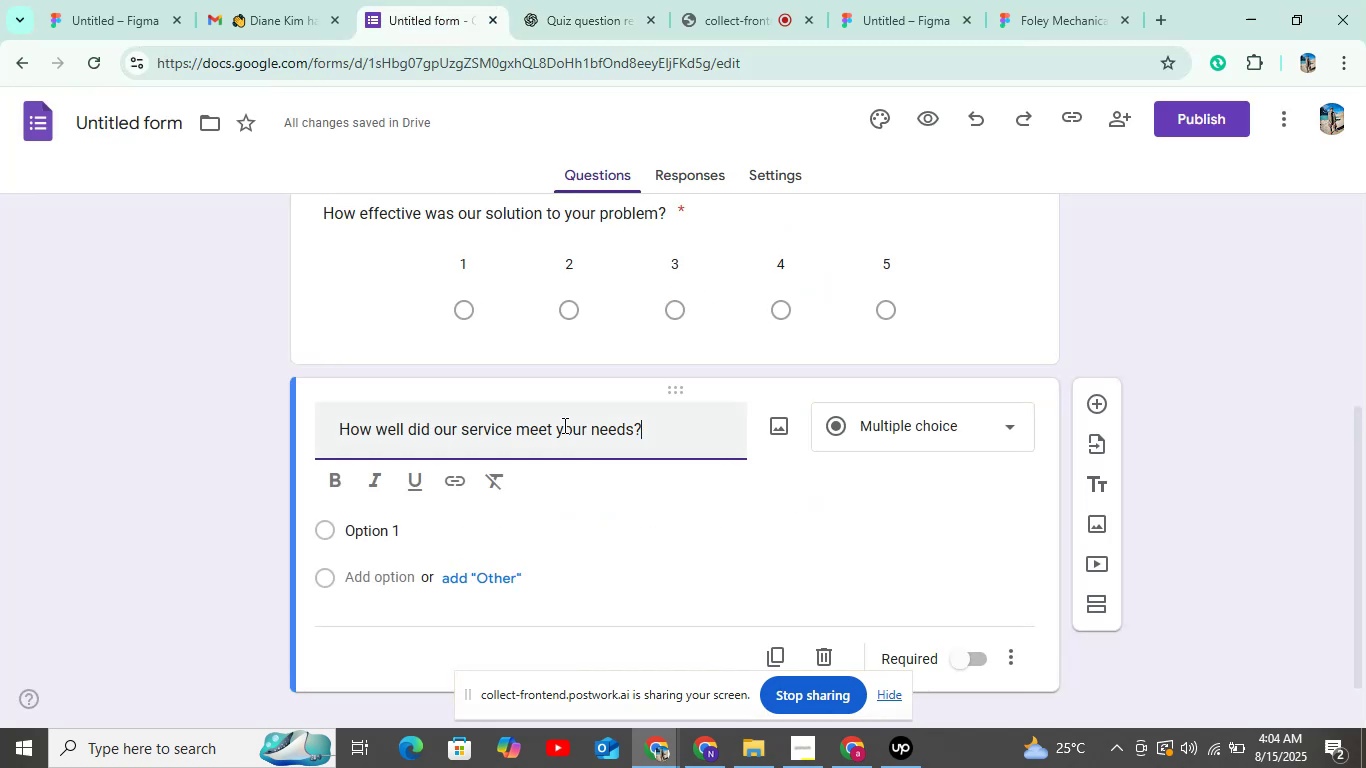 
scroll: coordinate [568, 431], scroll_direction: down, amount: 5.0
 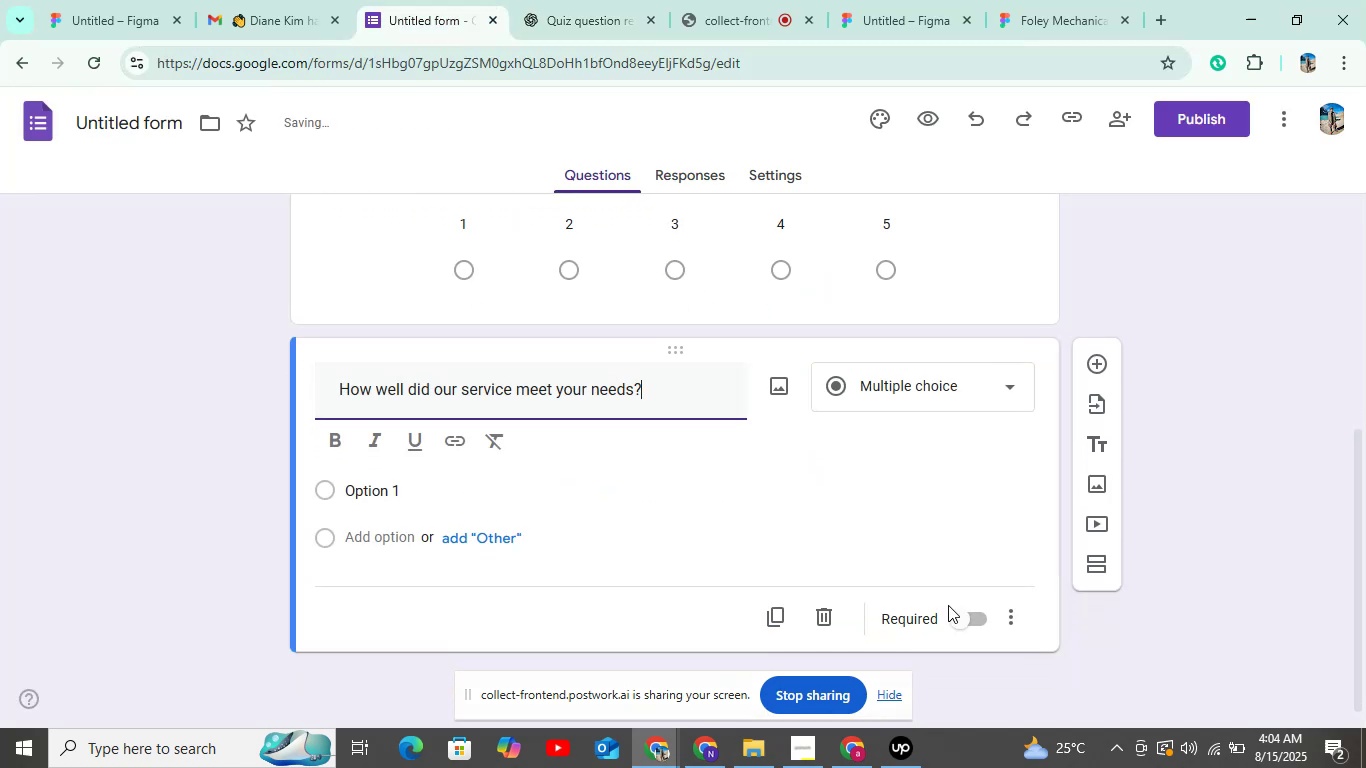 
left_click([966, 623])
 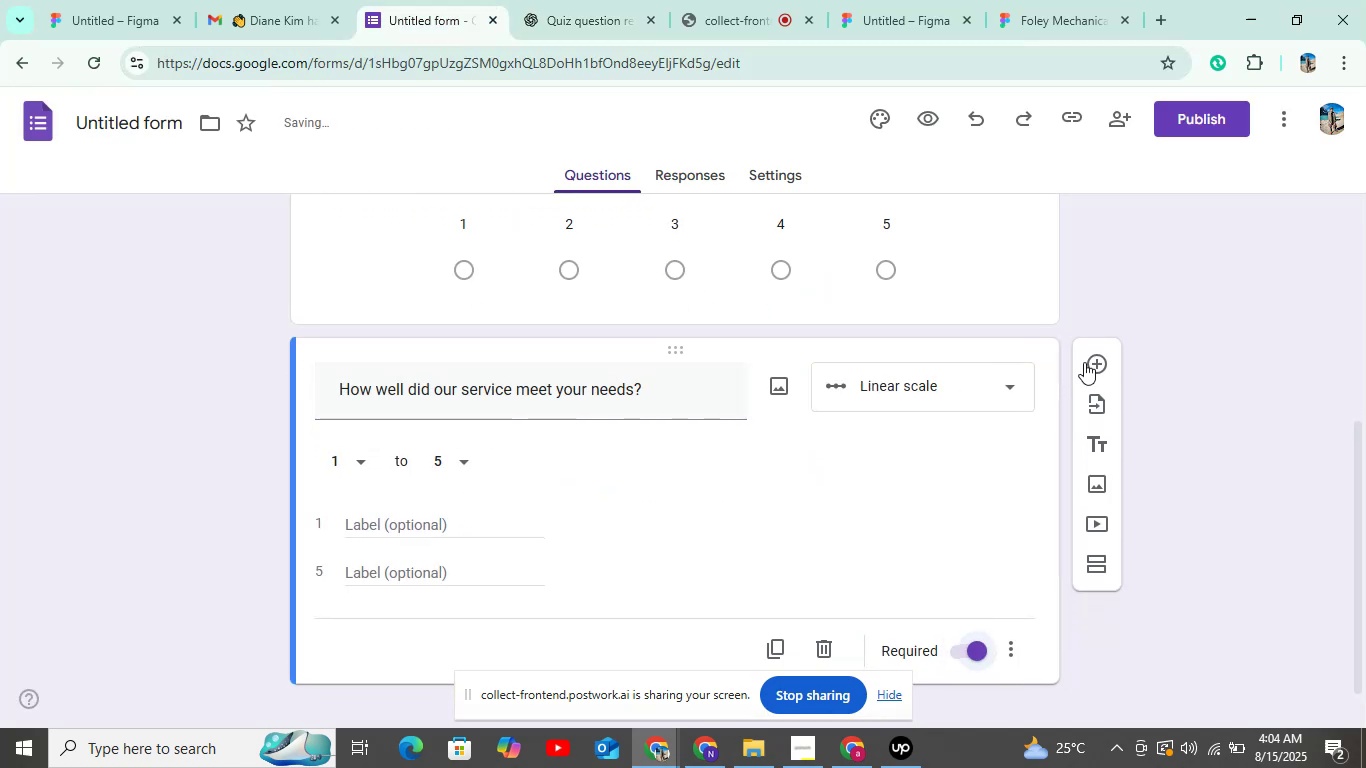 
left_click([1091, 360])
 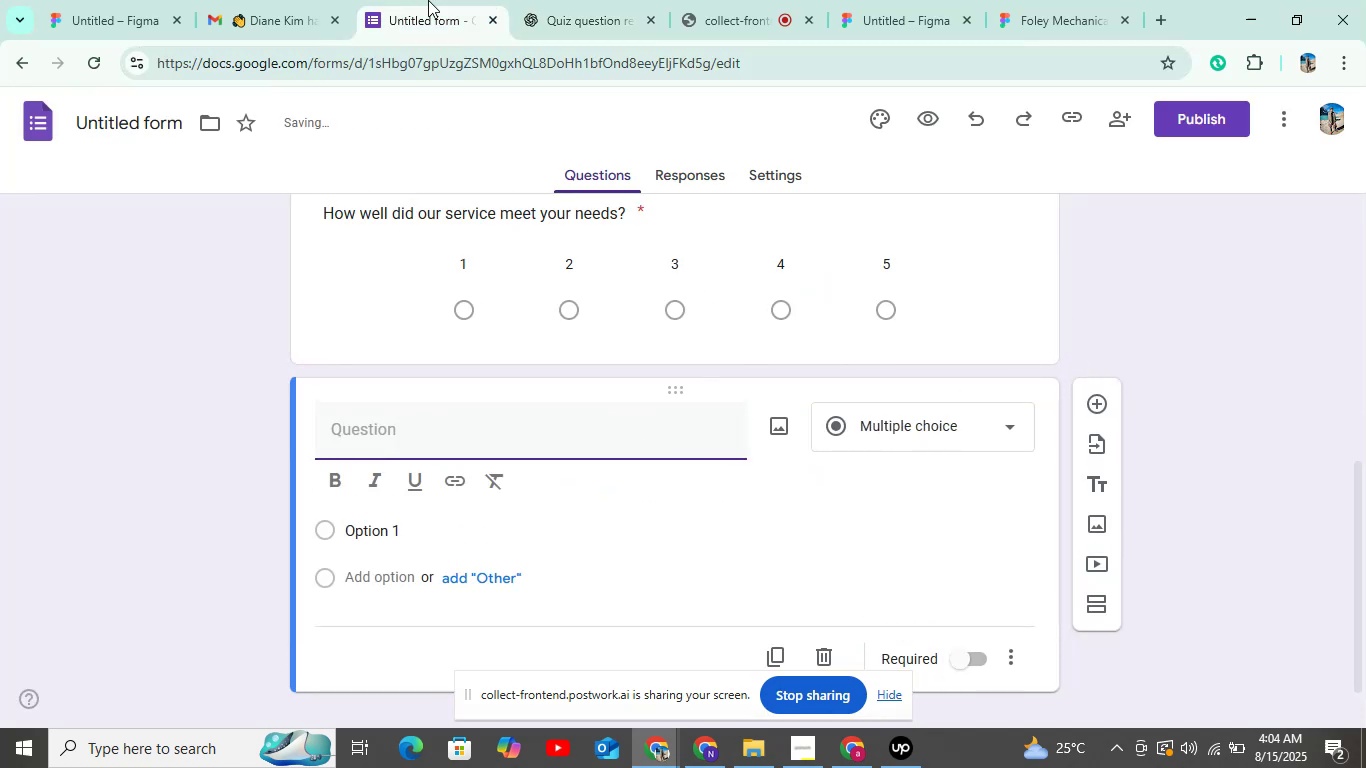 
left_click([589, 19])
 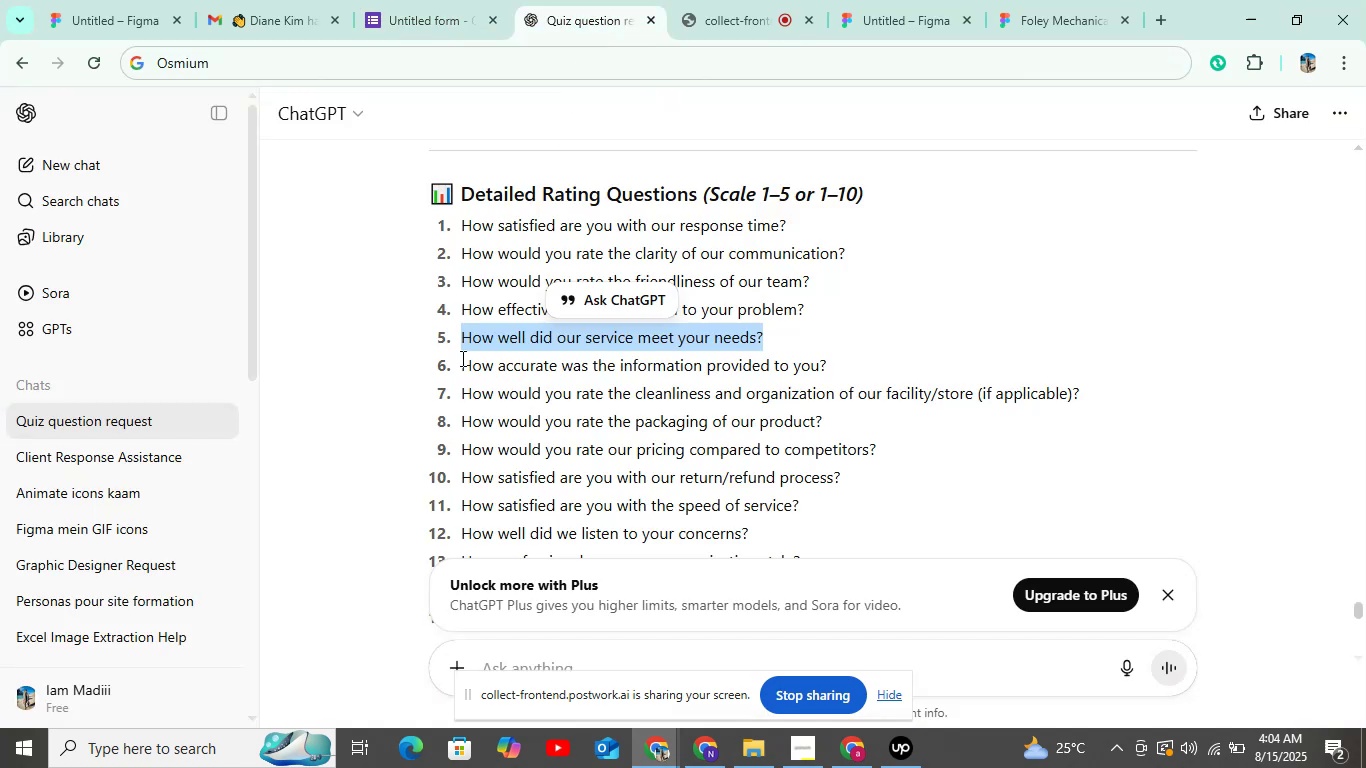 
left_click_drag(start_coordinate=[460, 364], to_coordinate=[855, 355])
 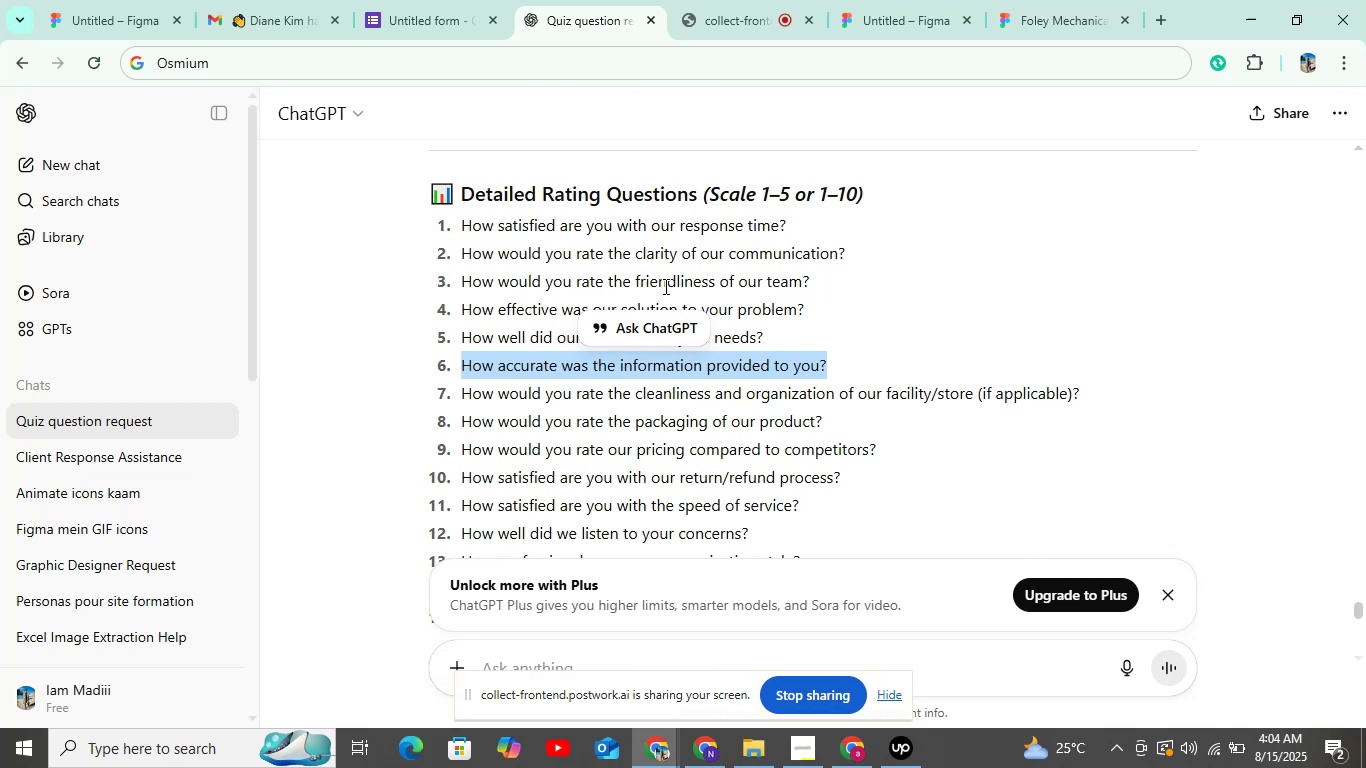 
key(Control+C)
 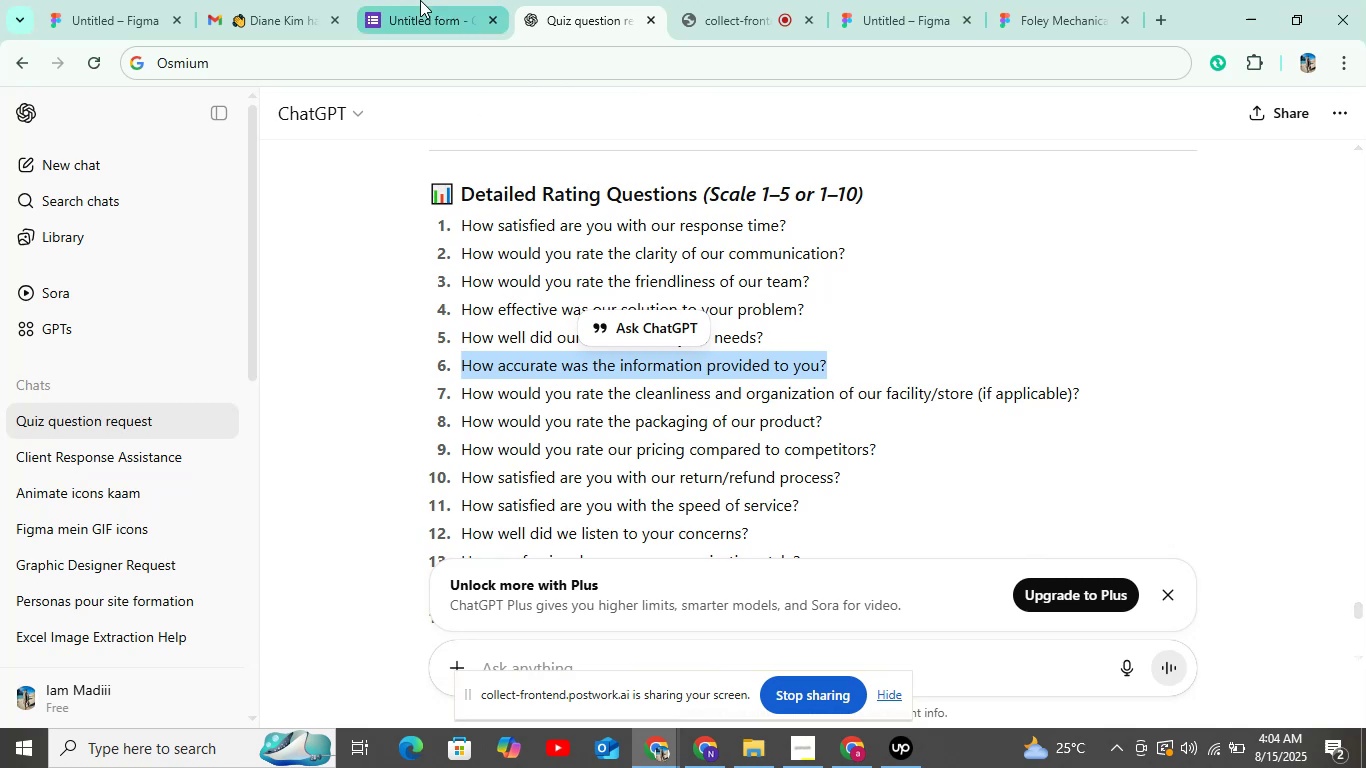 
left_click([420, 0])
 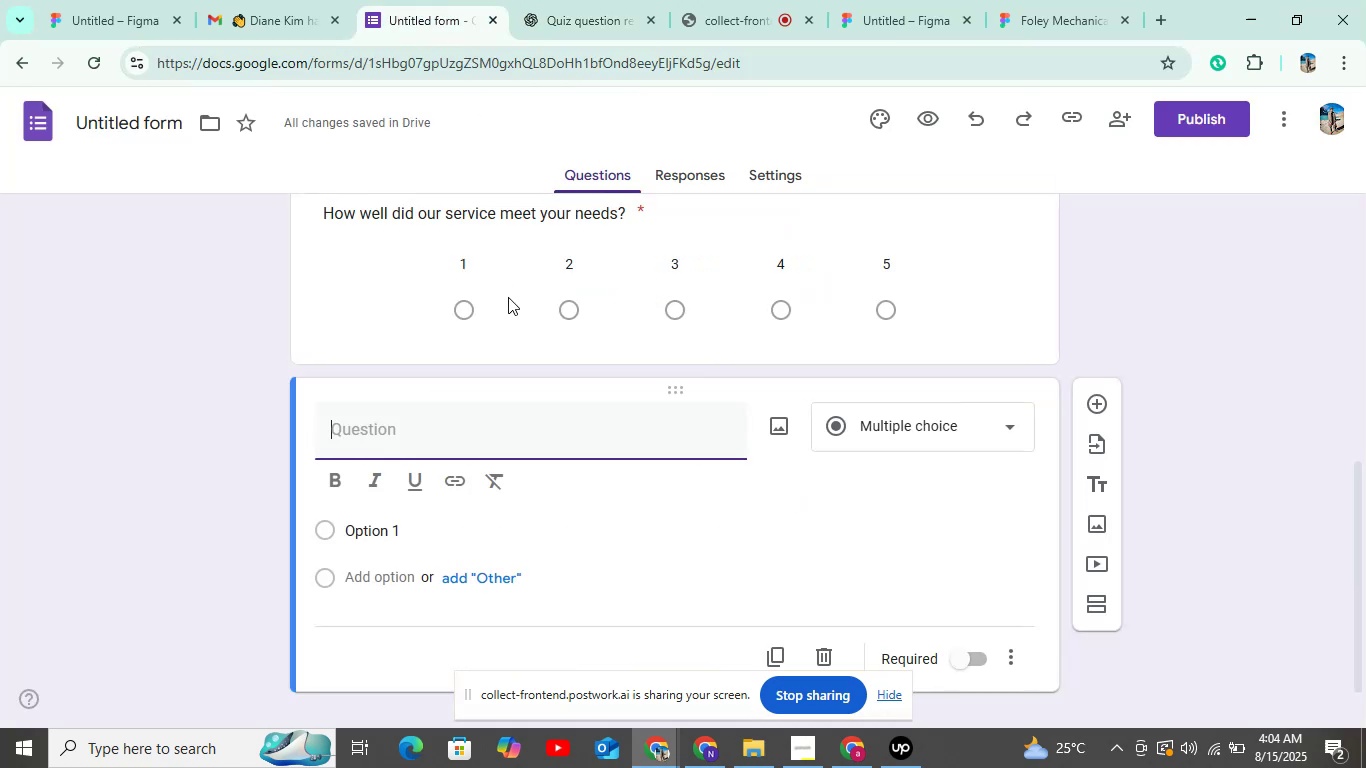 
key(Control+V)
 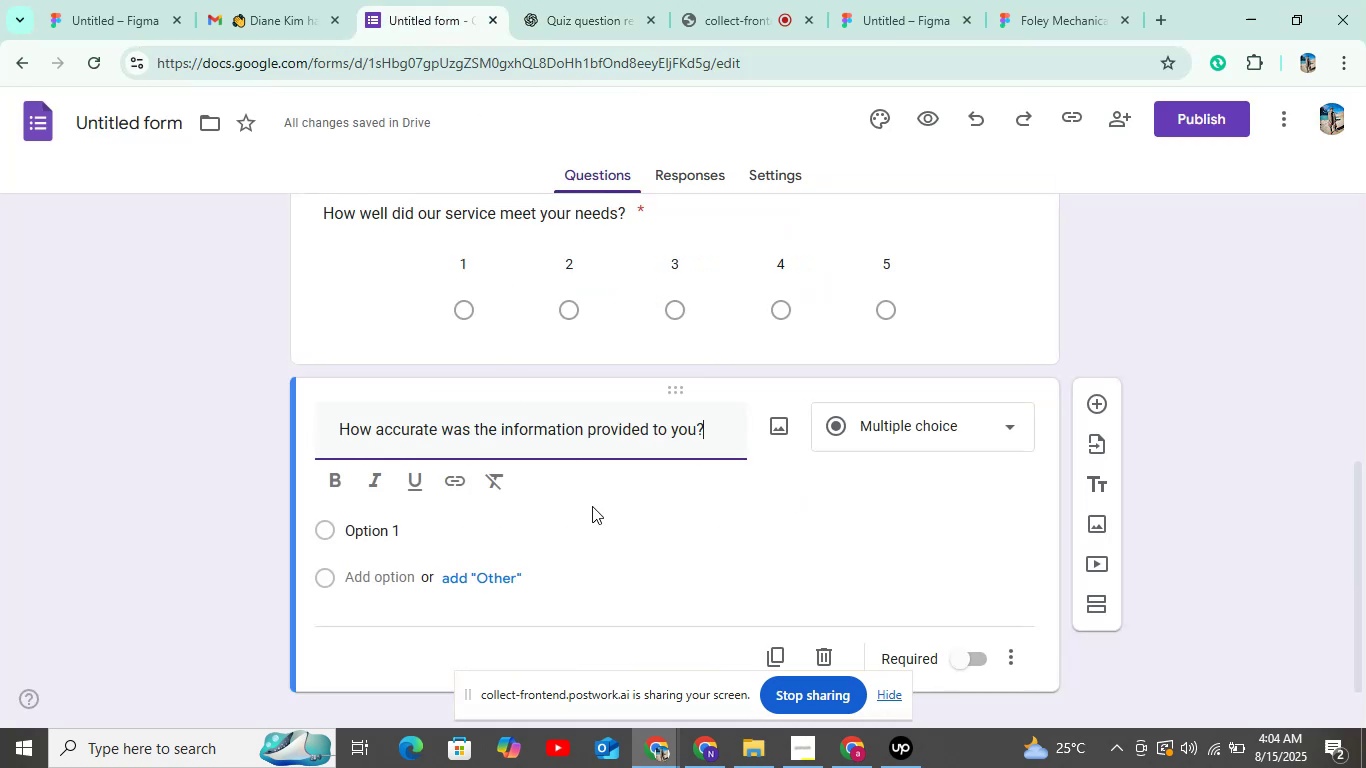 
scroll: coordinate [604, 512], scroll_direction: down, amount: 4.0
 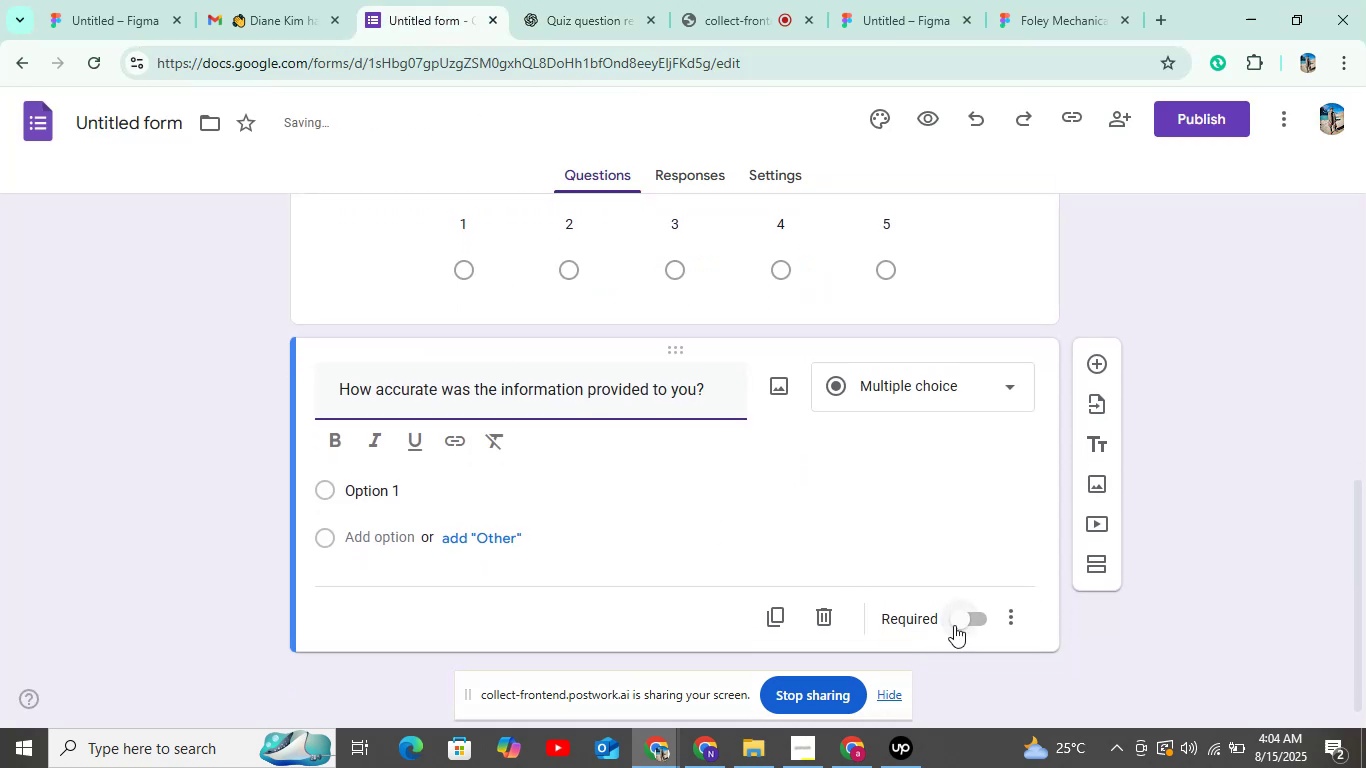 
left_click([955, 625])
 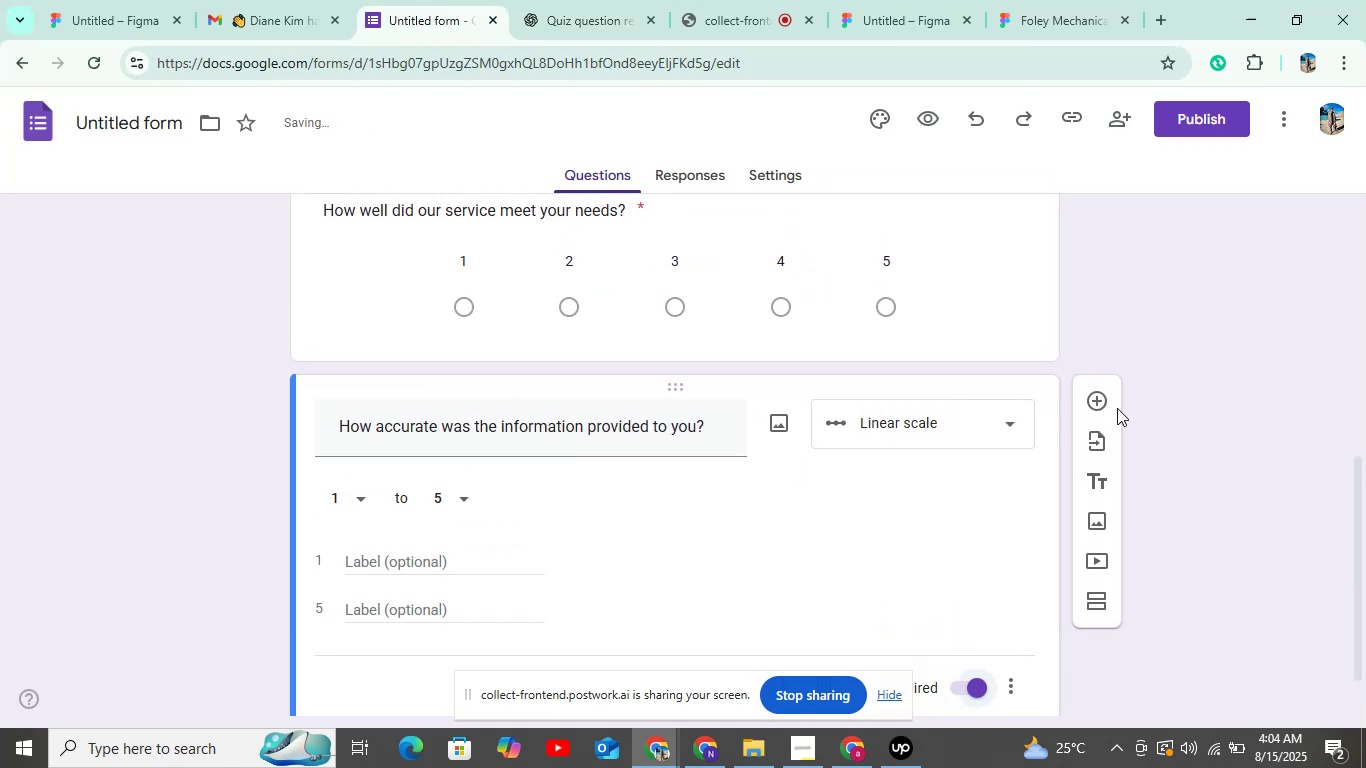 
scroll: coordinate [1002, 497], scroll_direction: up, amount: 9.0
 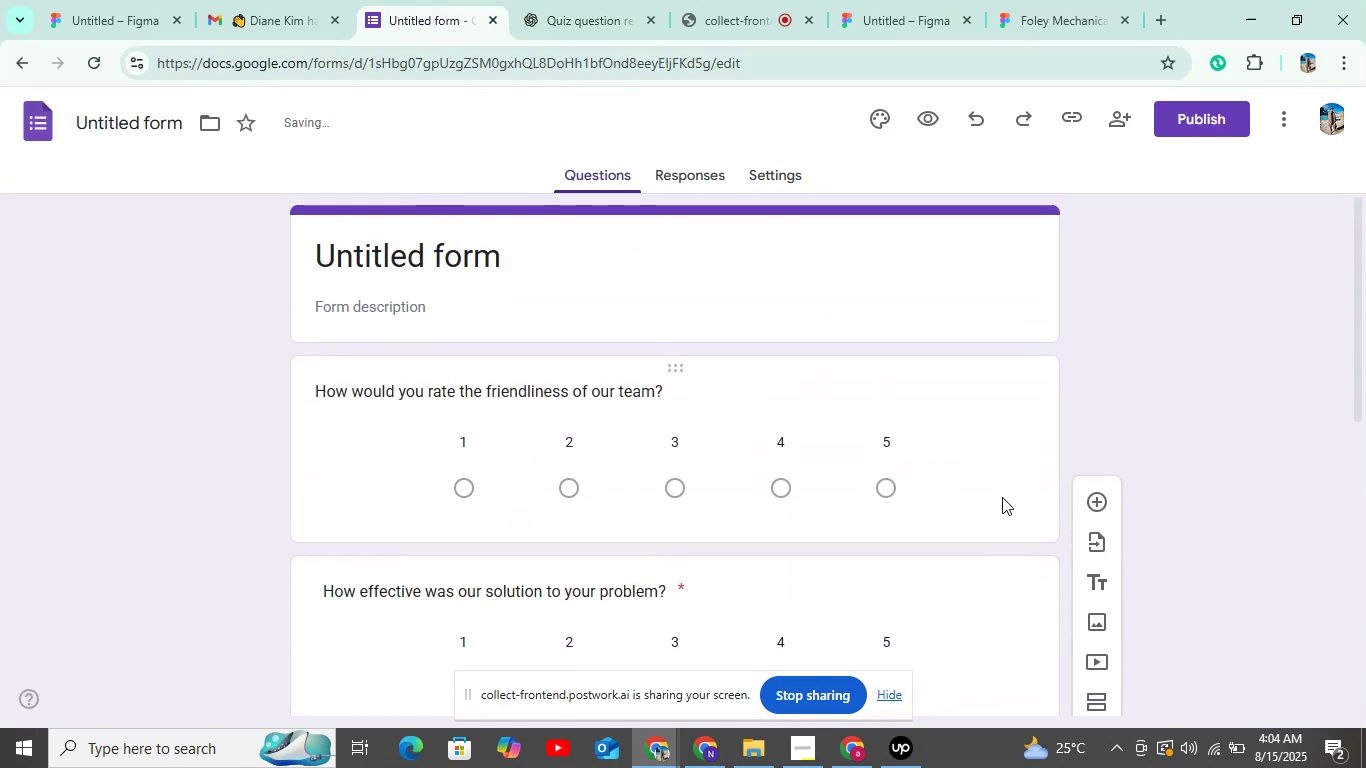 
scroll: coordinate [1002, 497], scroll_direction: down, amount: 9.0
 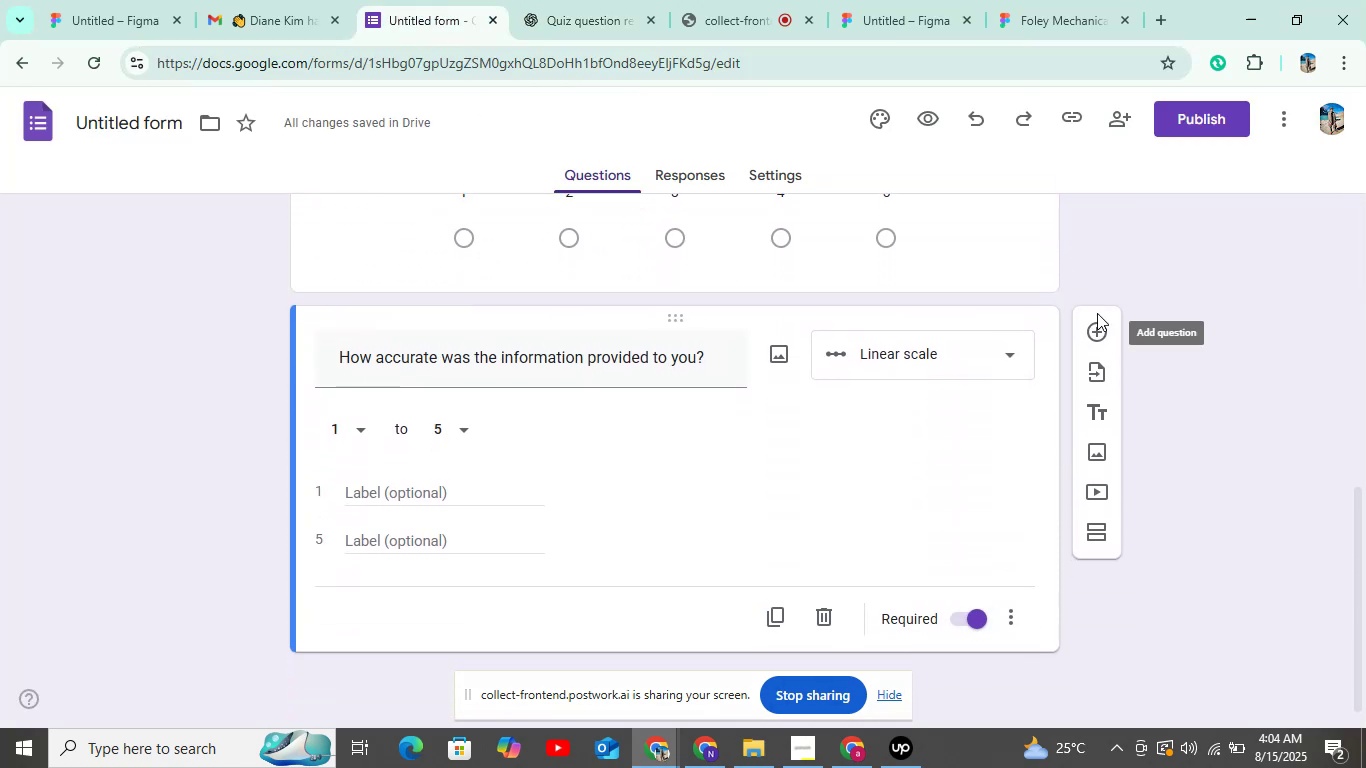 
double_click([1097, 320])
 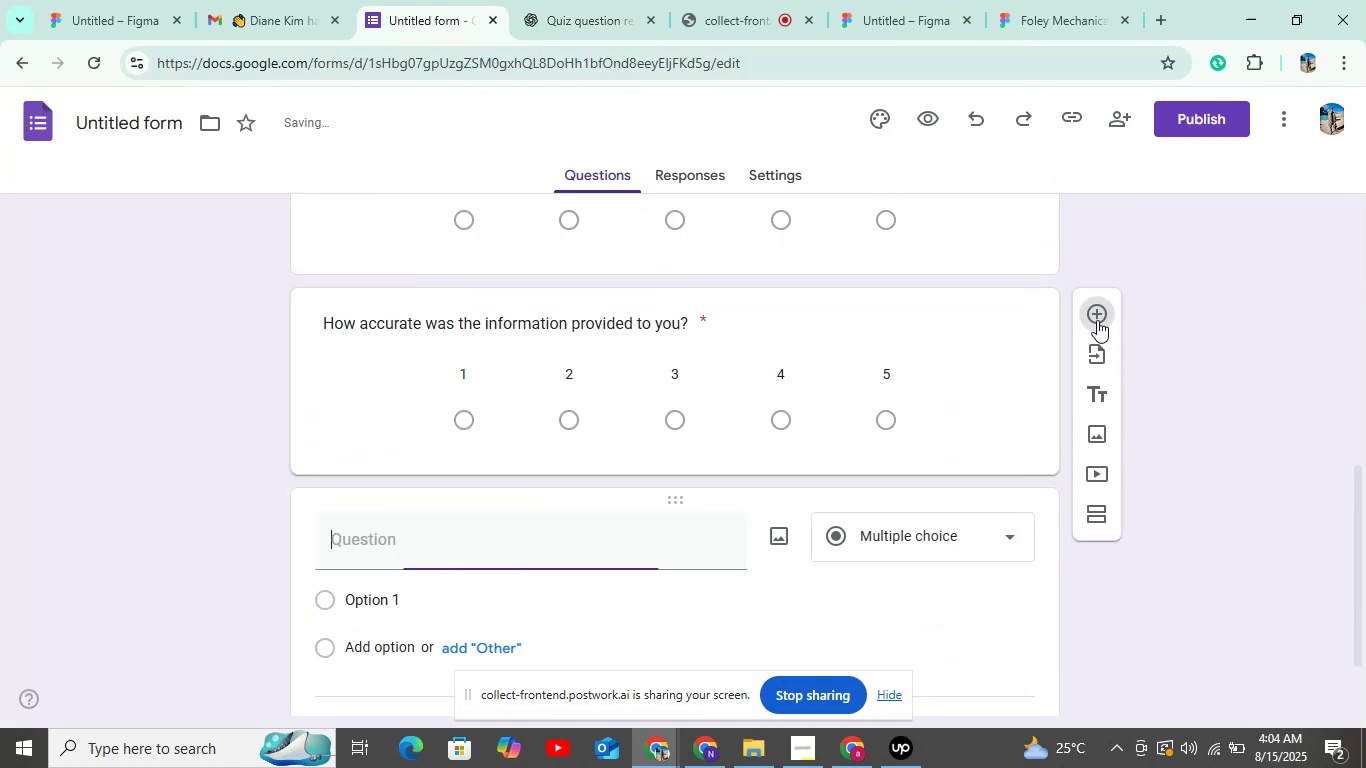 
key(Control+V)
 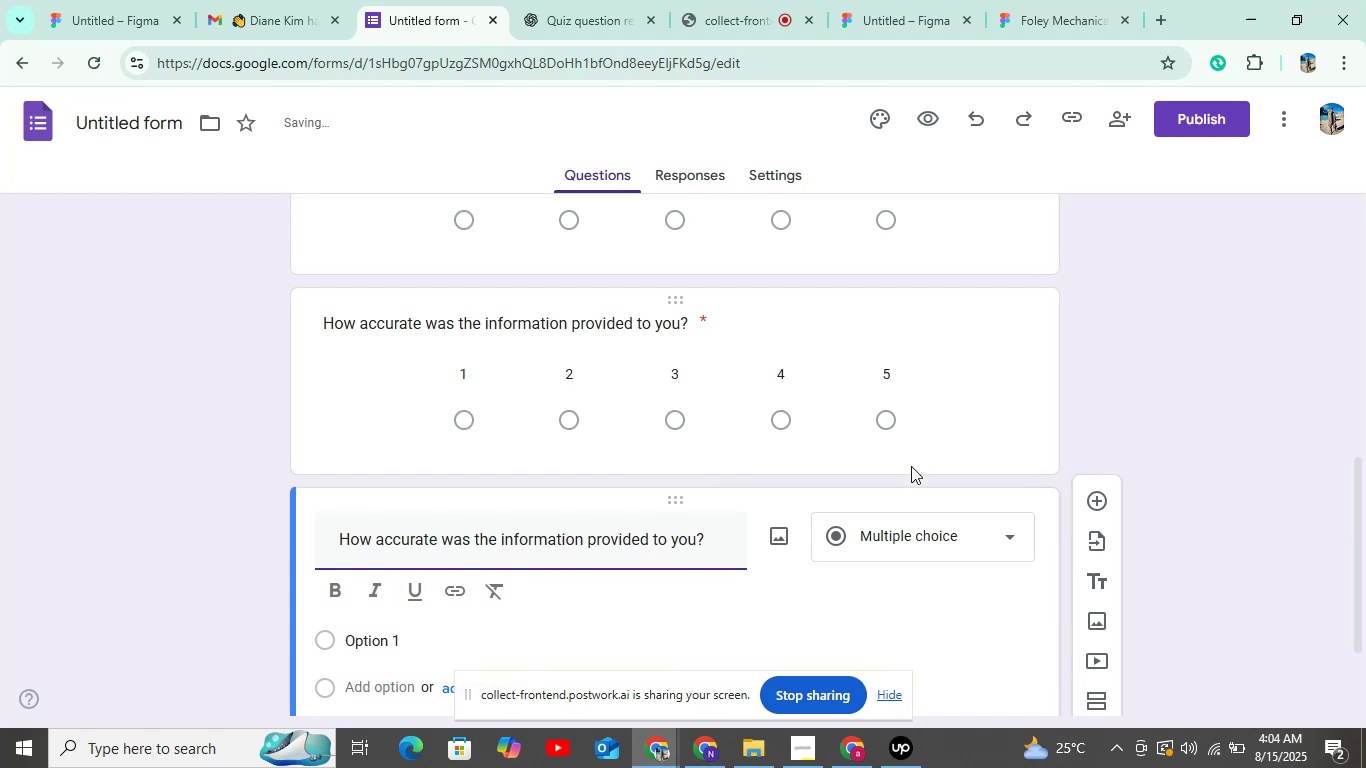 
scroll: coordinate [687, 557], scroll_direction: down, amount: 8.0
 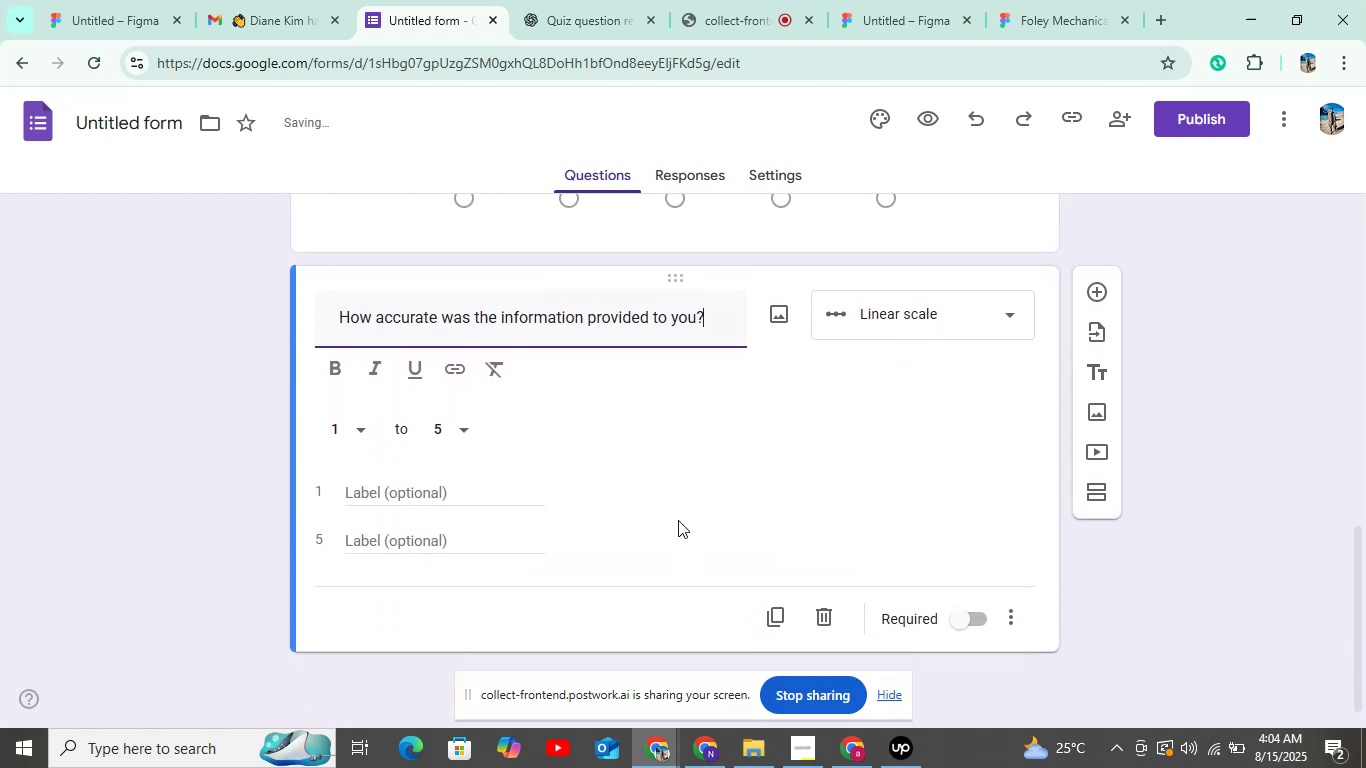 
scroll: coordinate [654, 409], scroll_direction: up, amount: 10.0
 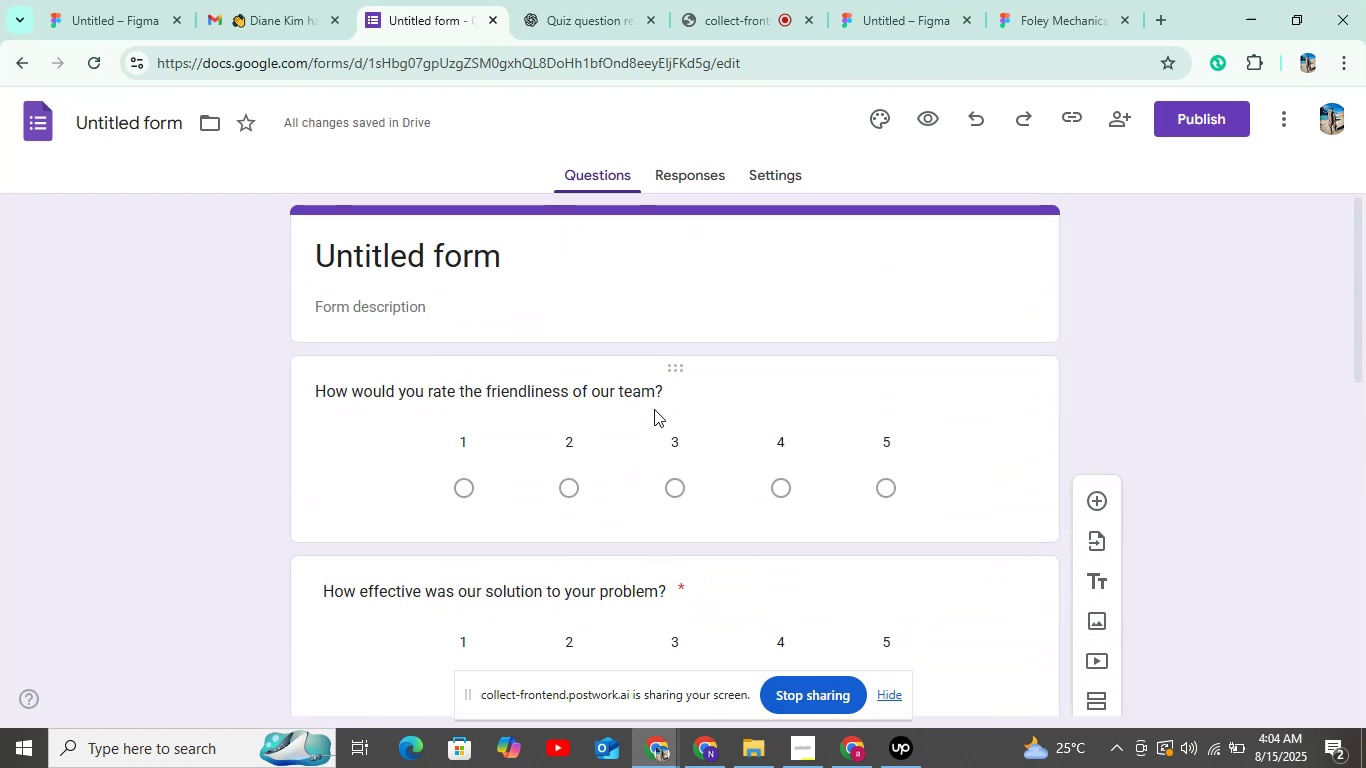 
scroll: coordinate [654, 409], scroll_direction: down, amount: 5.0
 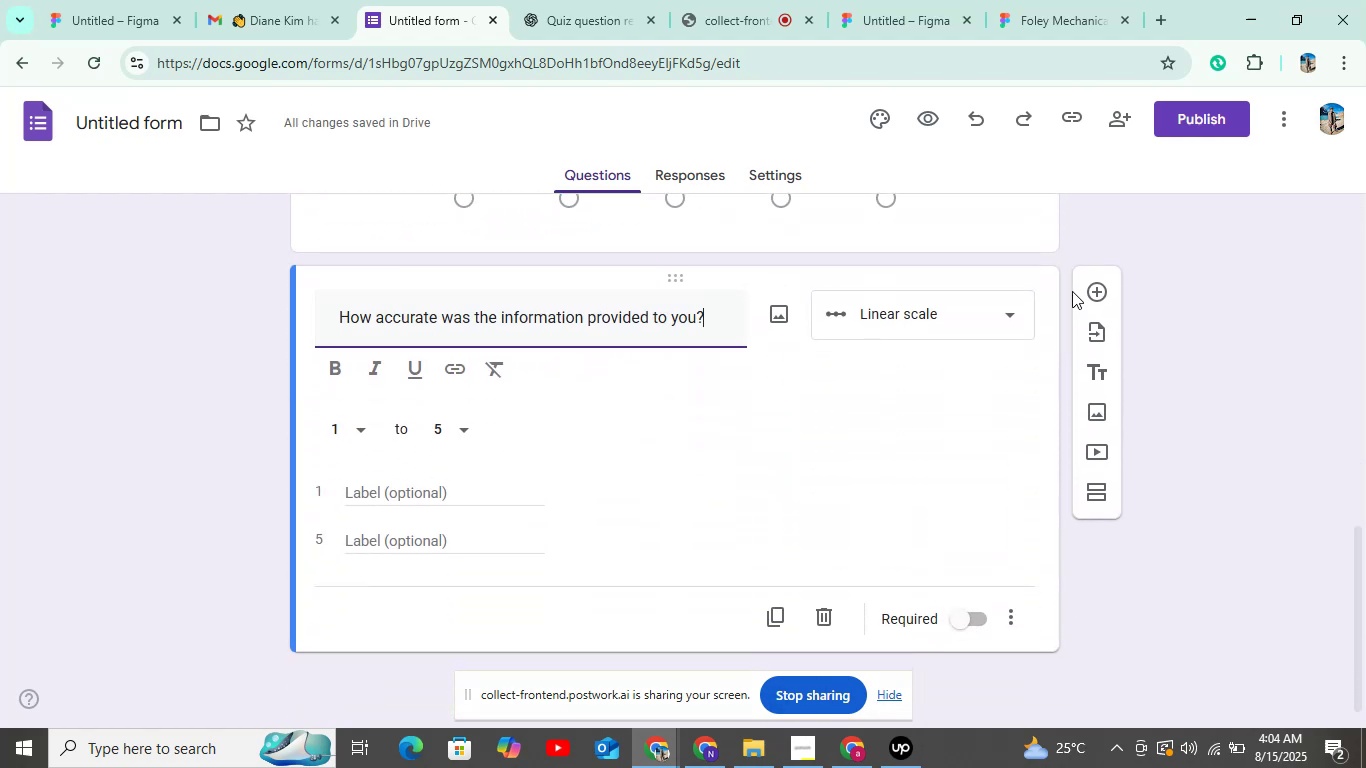 
left_click([1205, 96])
 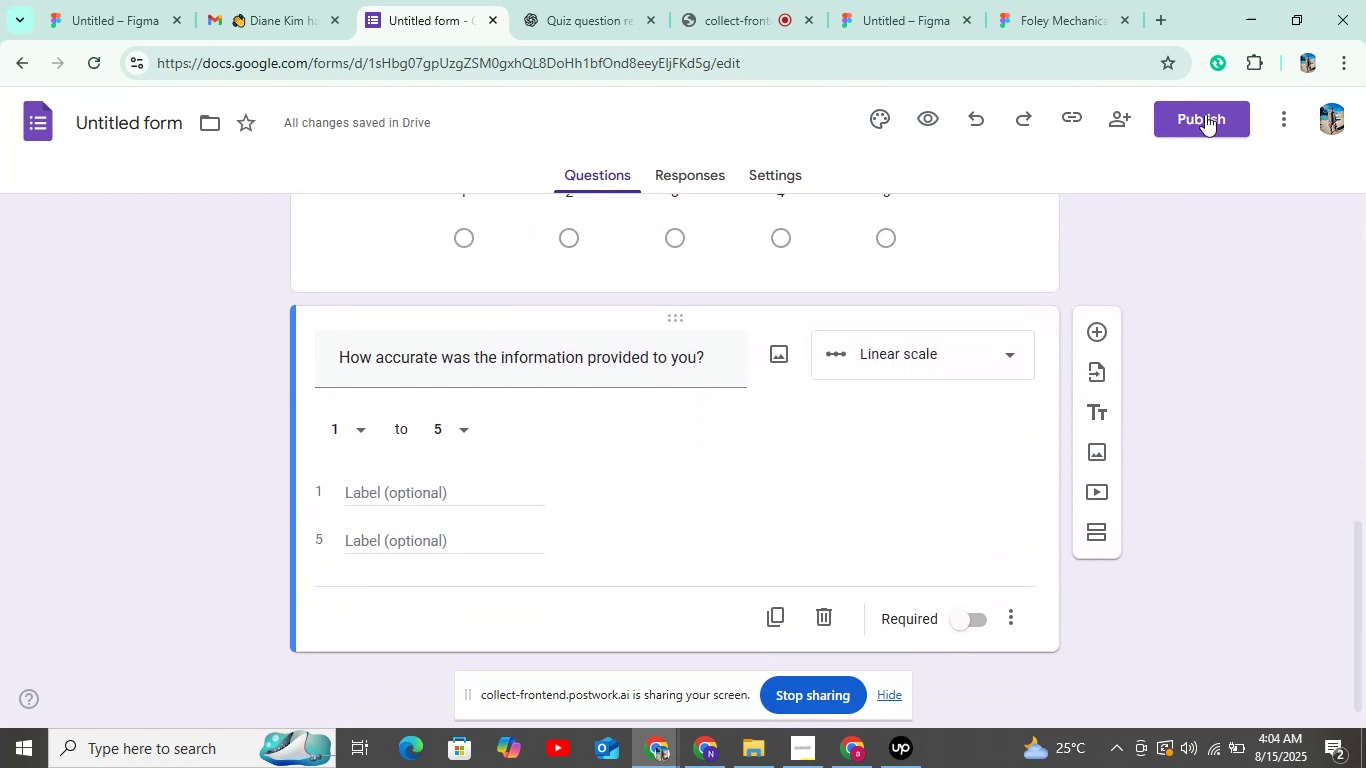 
left_click([1205, 114])
 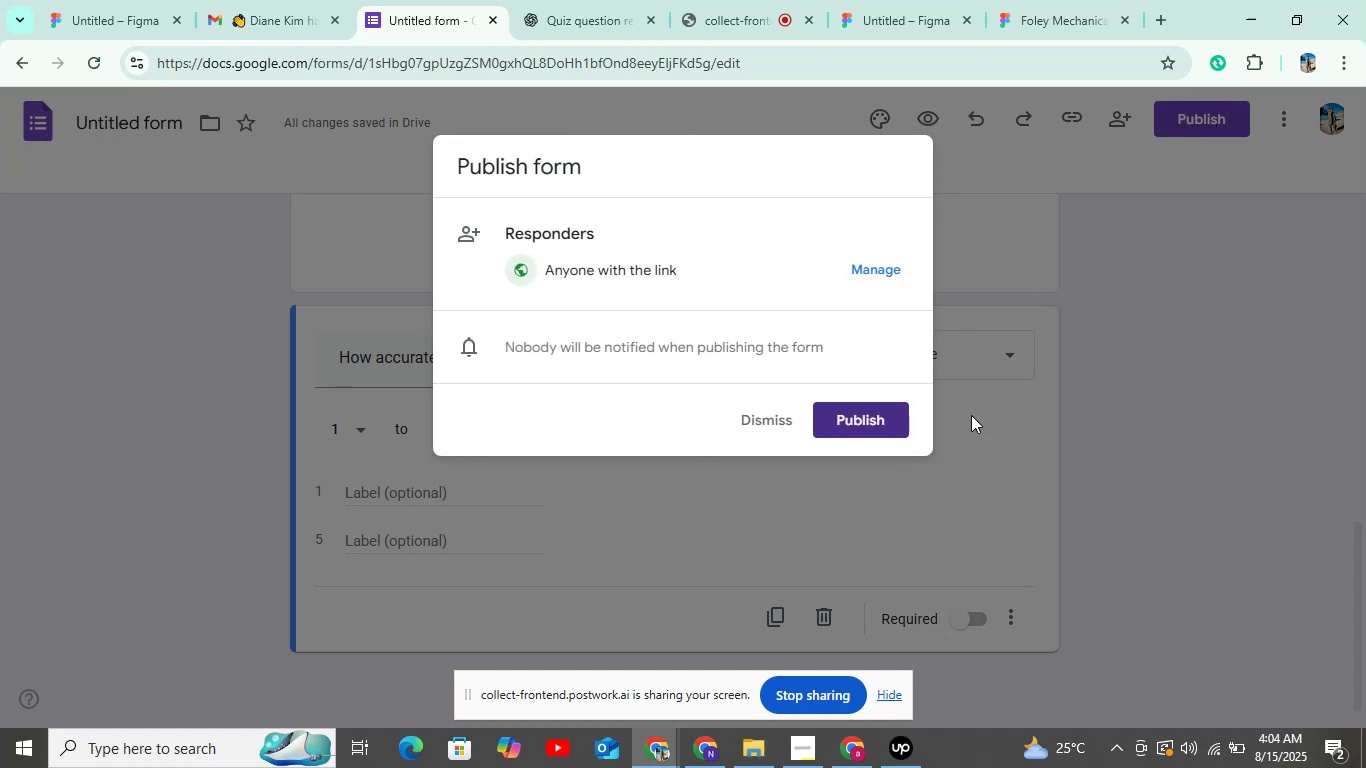 
left_click([897, 418])
 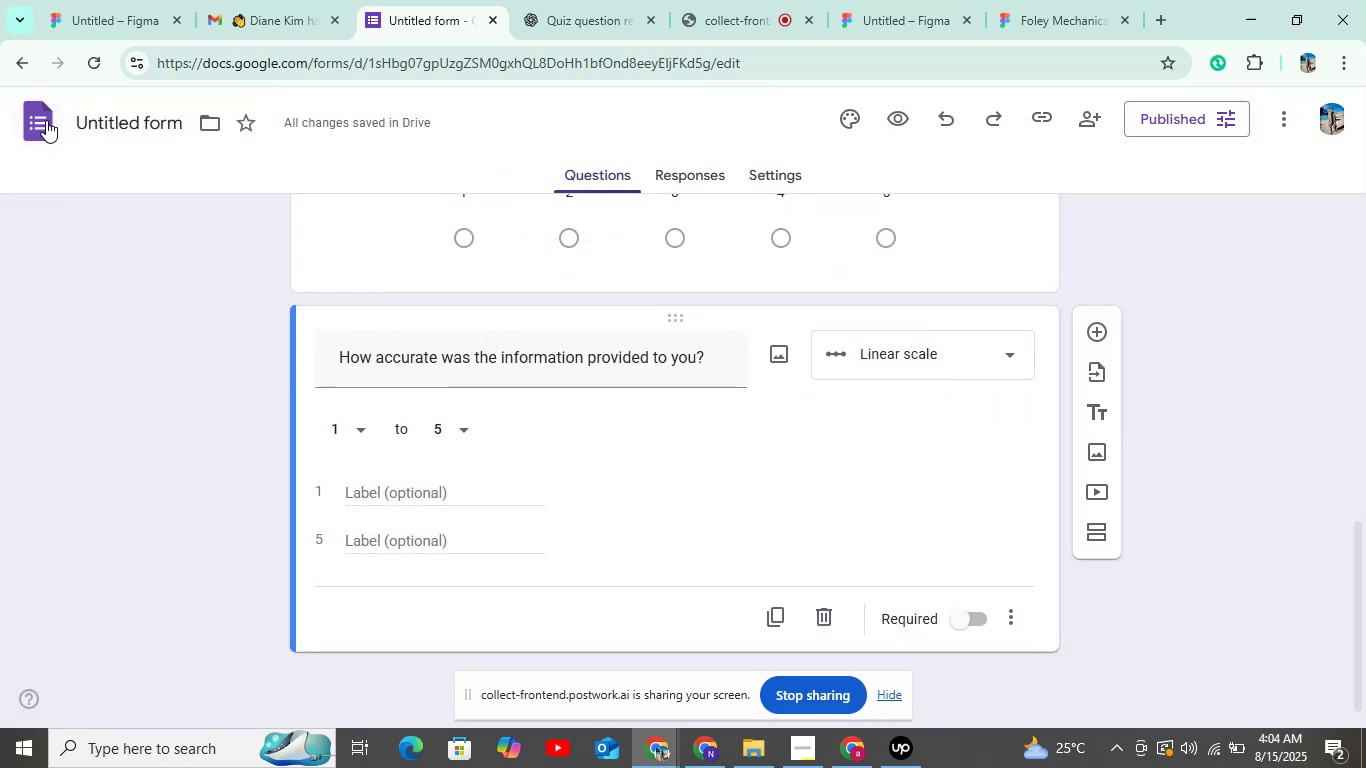 
left_click([46, 120])
 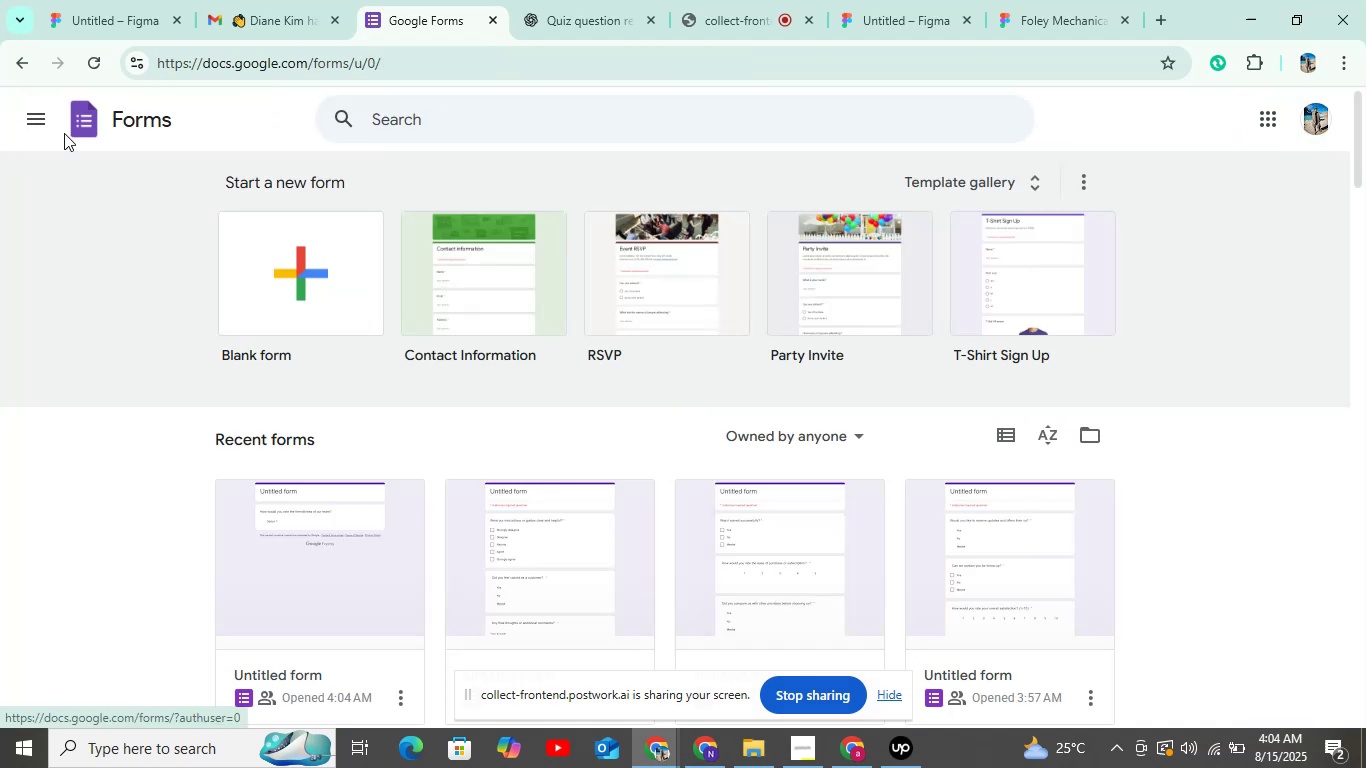 
wait(7.87)
 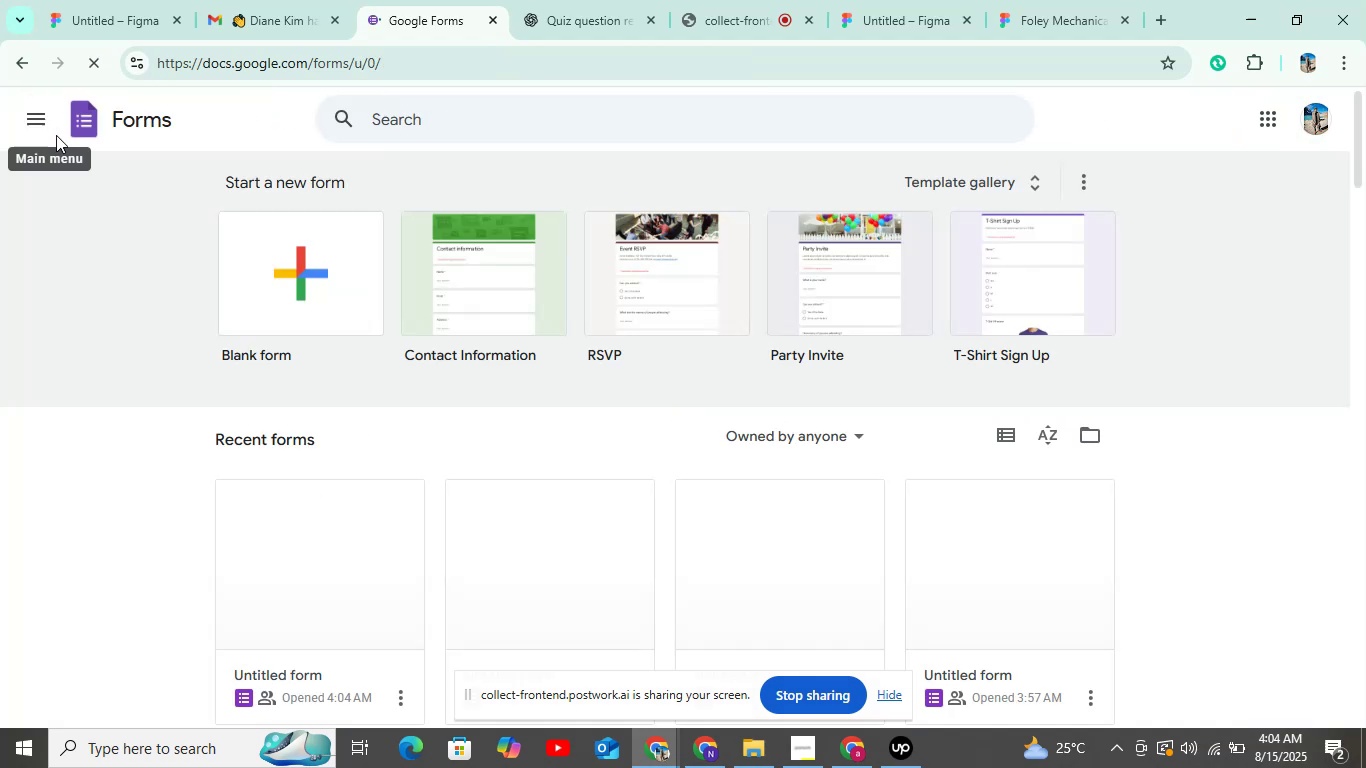 
left_click([85, 121])
 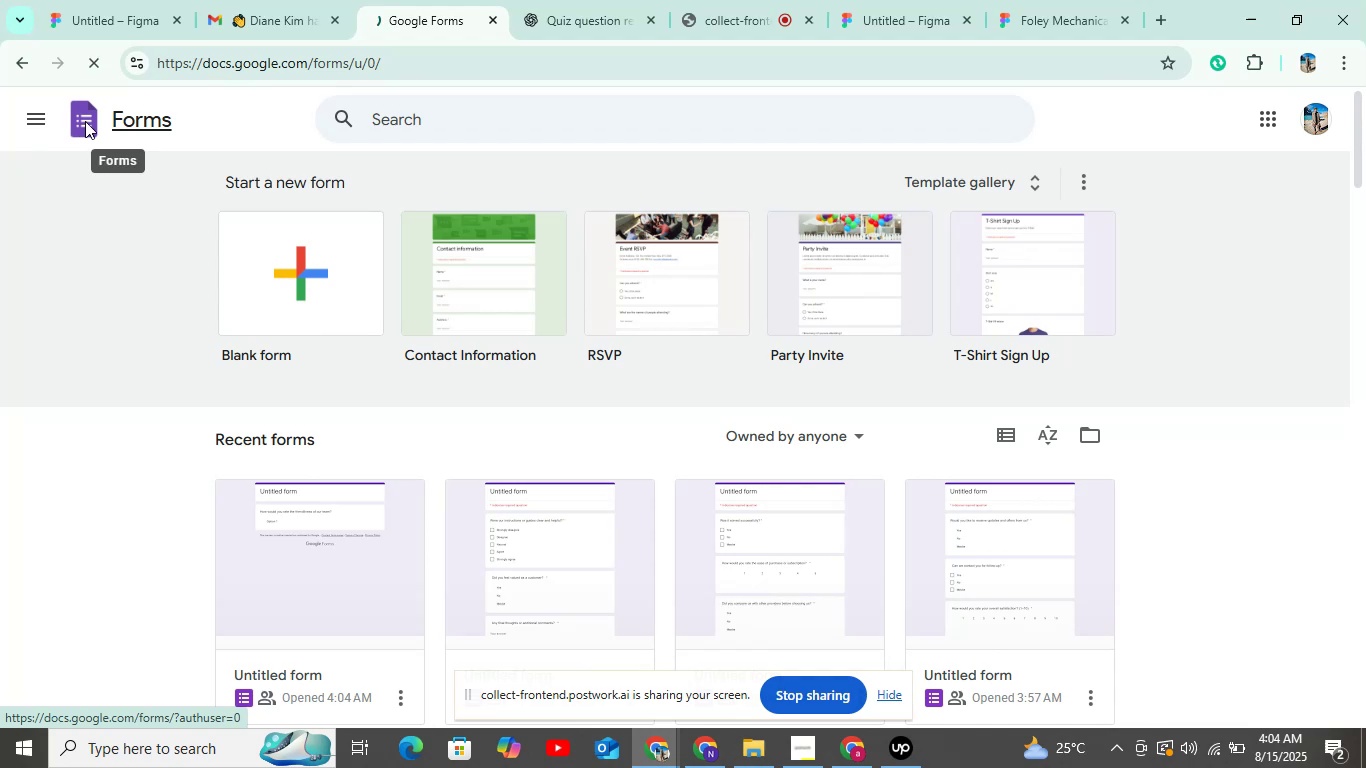 
left_click([246, 251])
 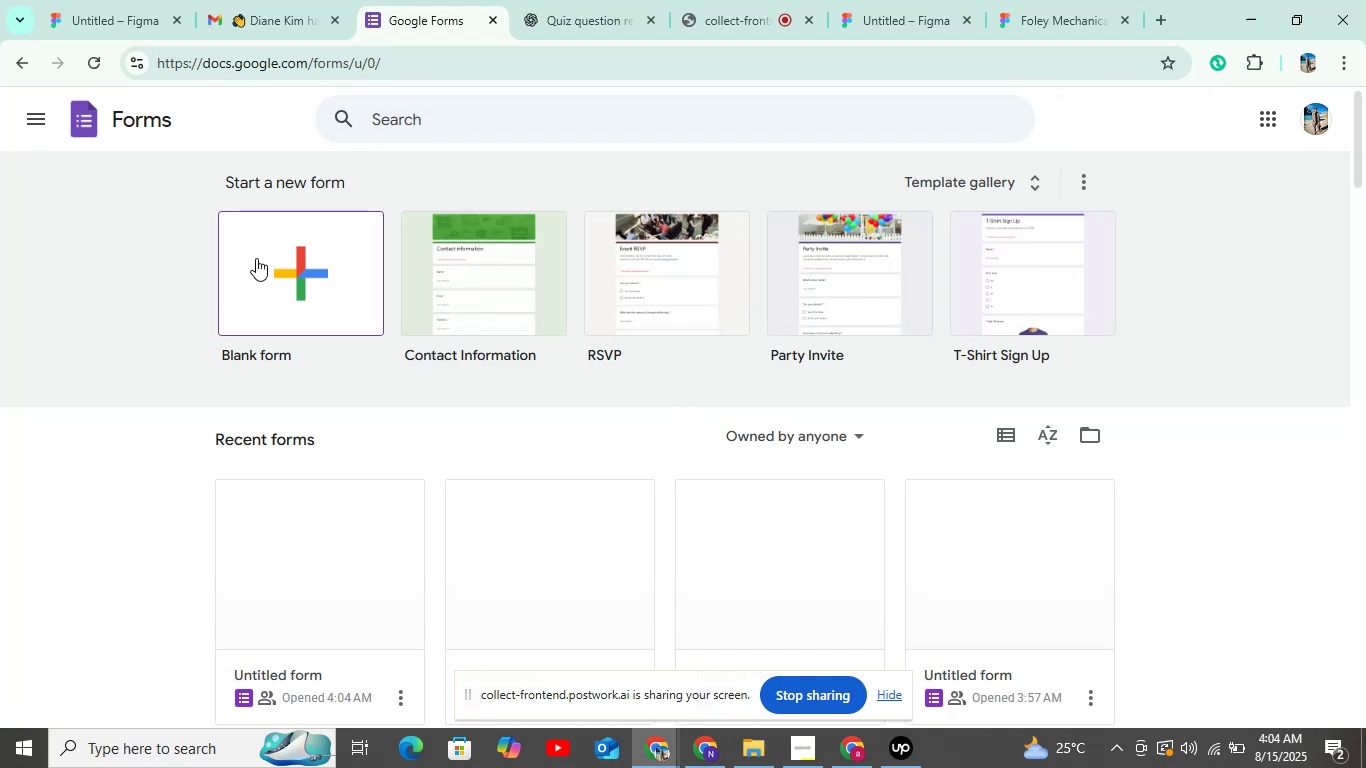 
left_click([304, 272])
 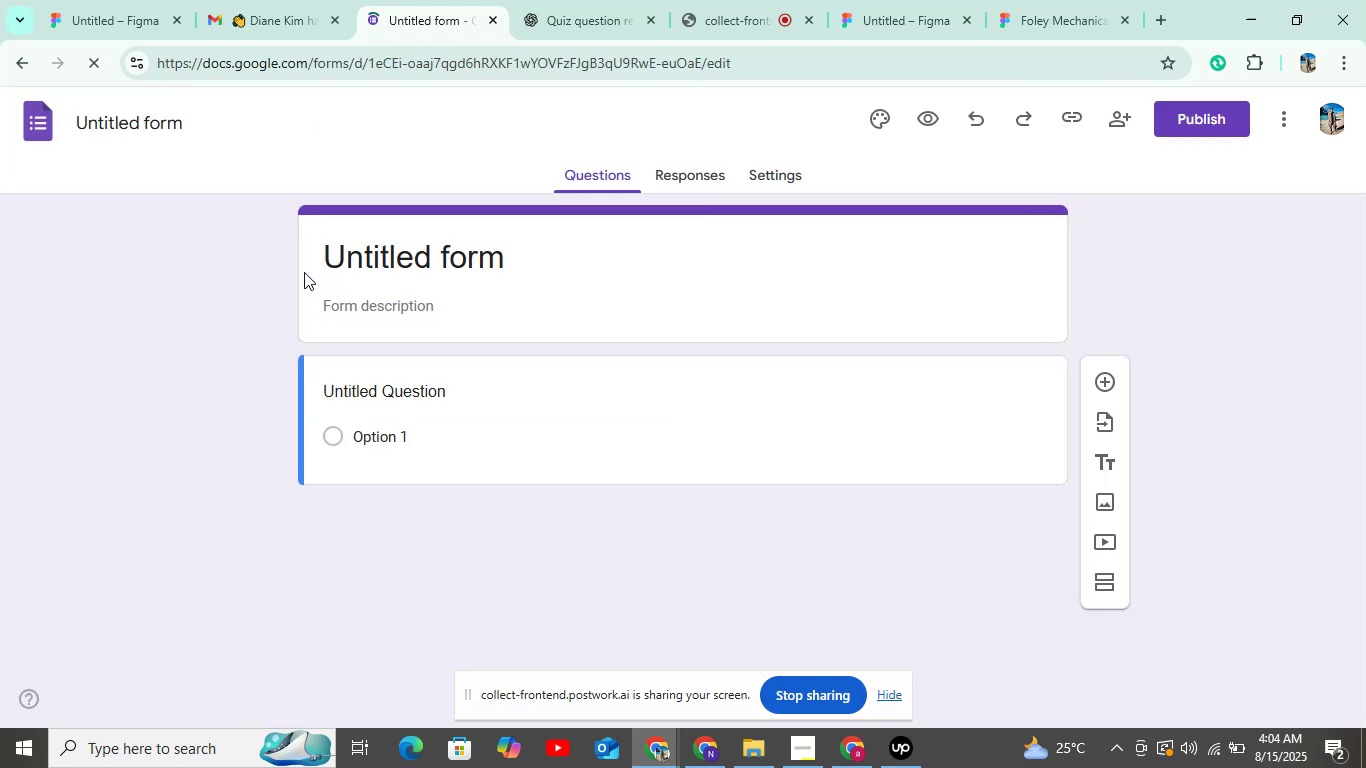 
wait(5.78)
 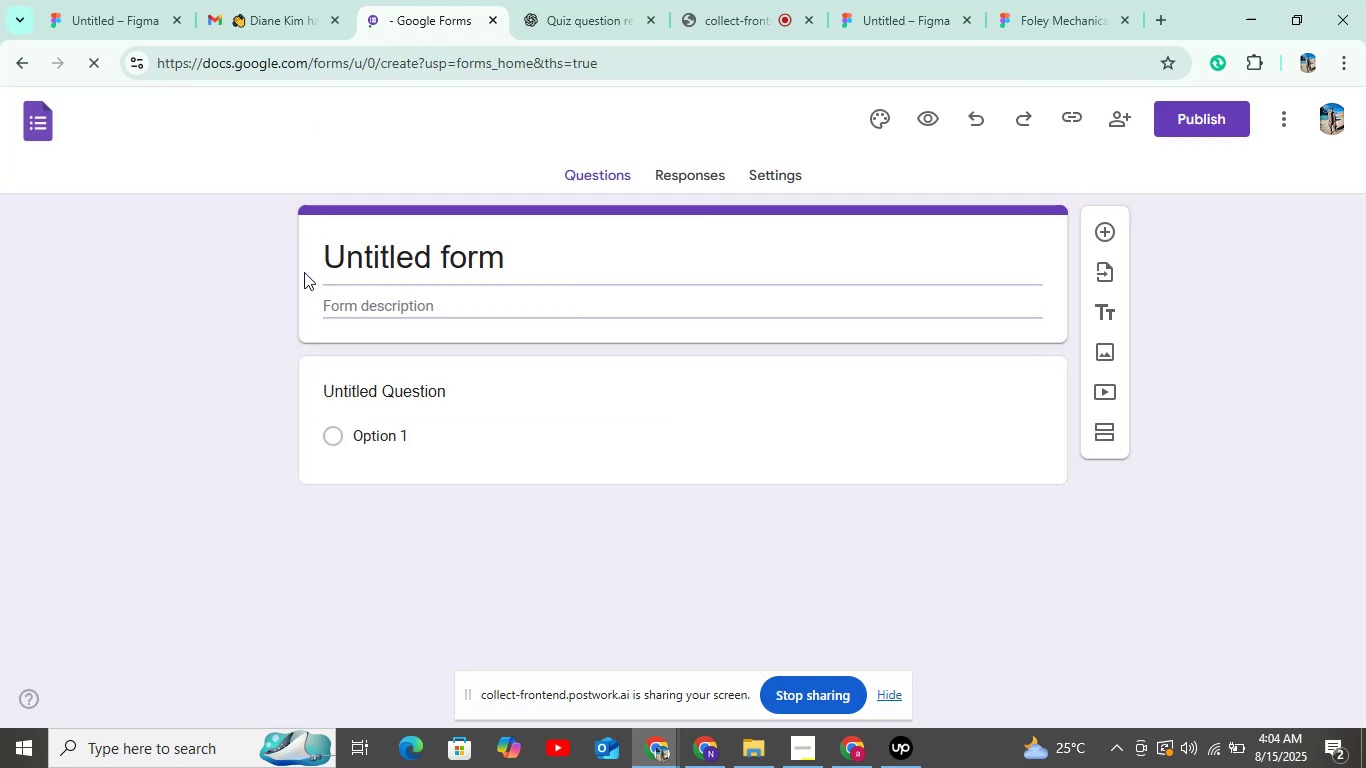 
left_click_drag(start_coordinate=[475, 403], to_coordinate=[0, 412])
 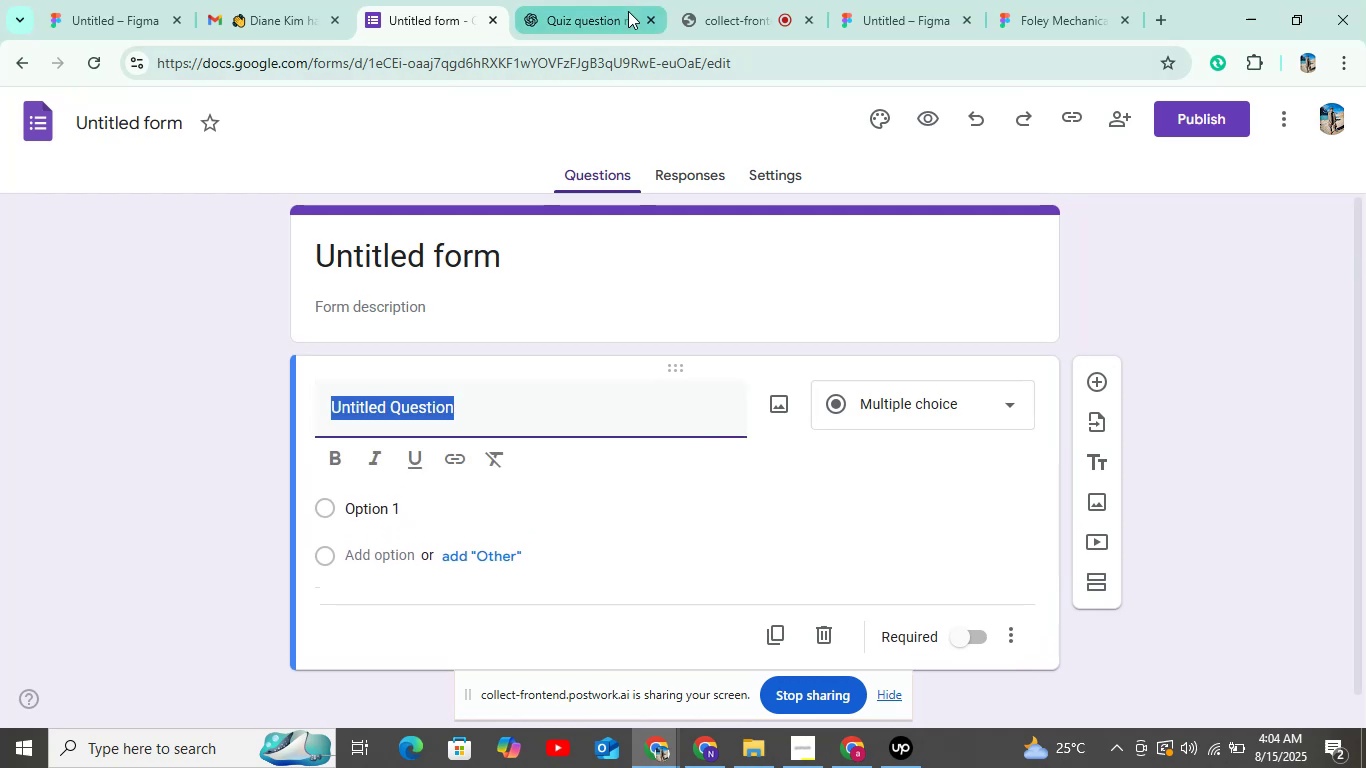 
left_click([615, 10])
 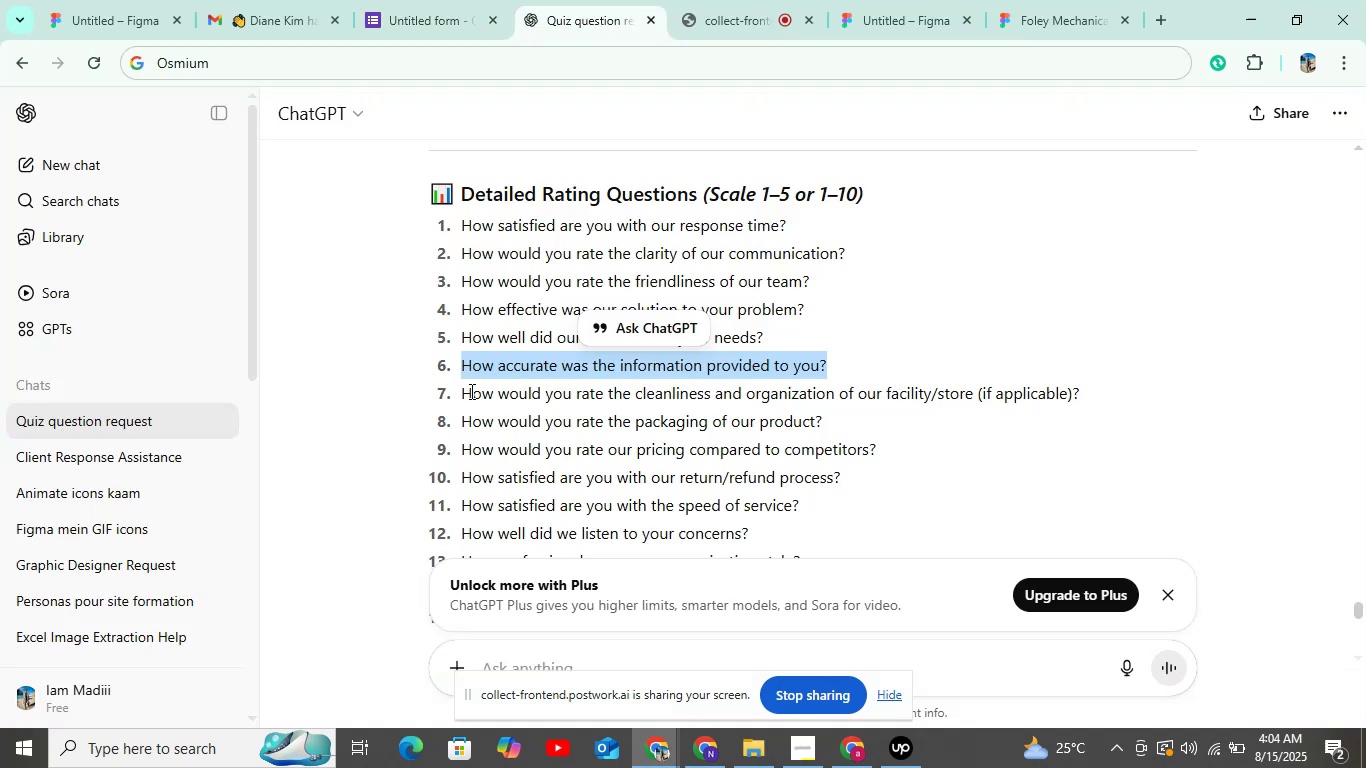 
left_click_drag(start_coordinate=[458, 394], to_coordinate=[1086, 388])
 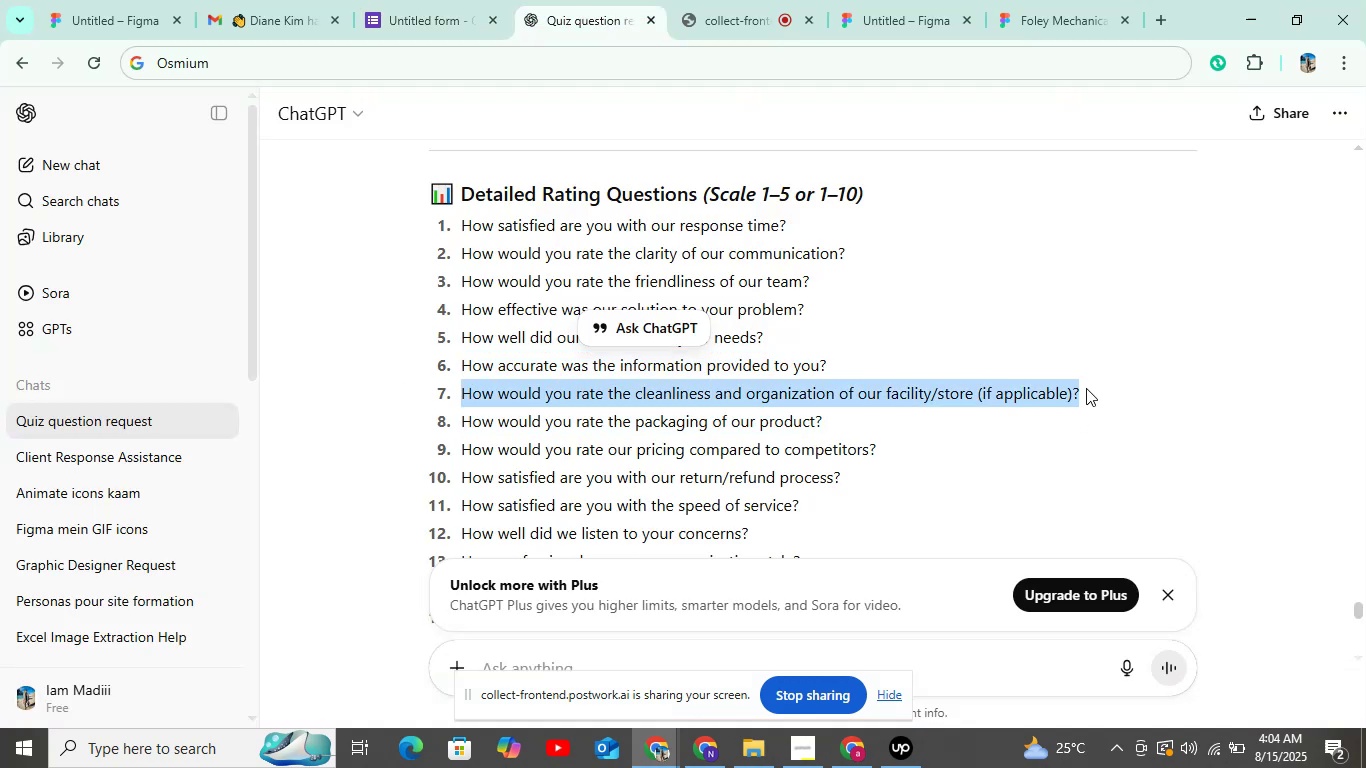 
key(Control+C)
 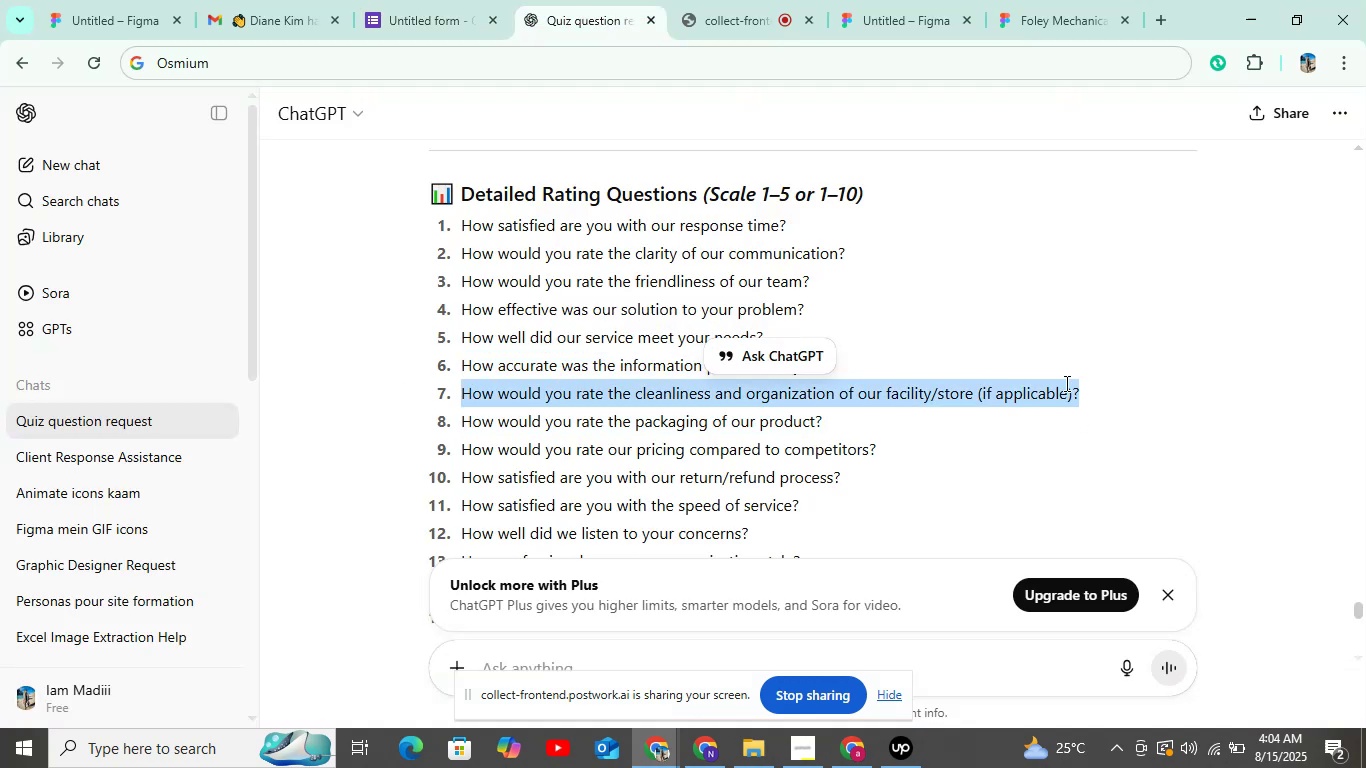 
key(Control+C)
 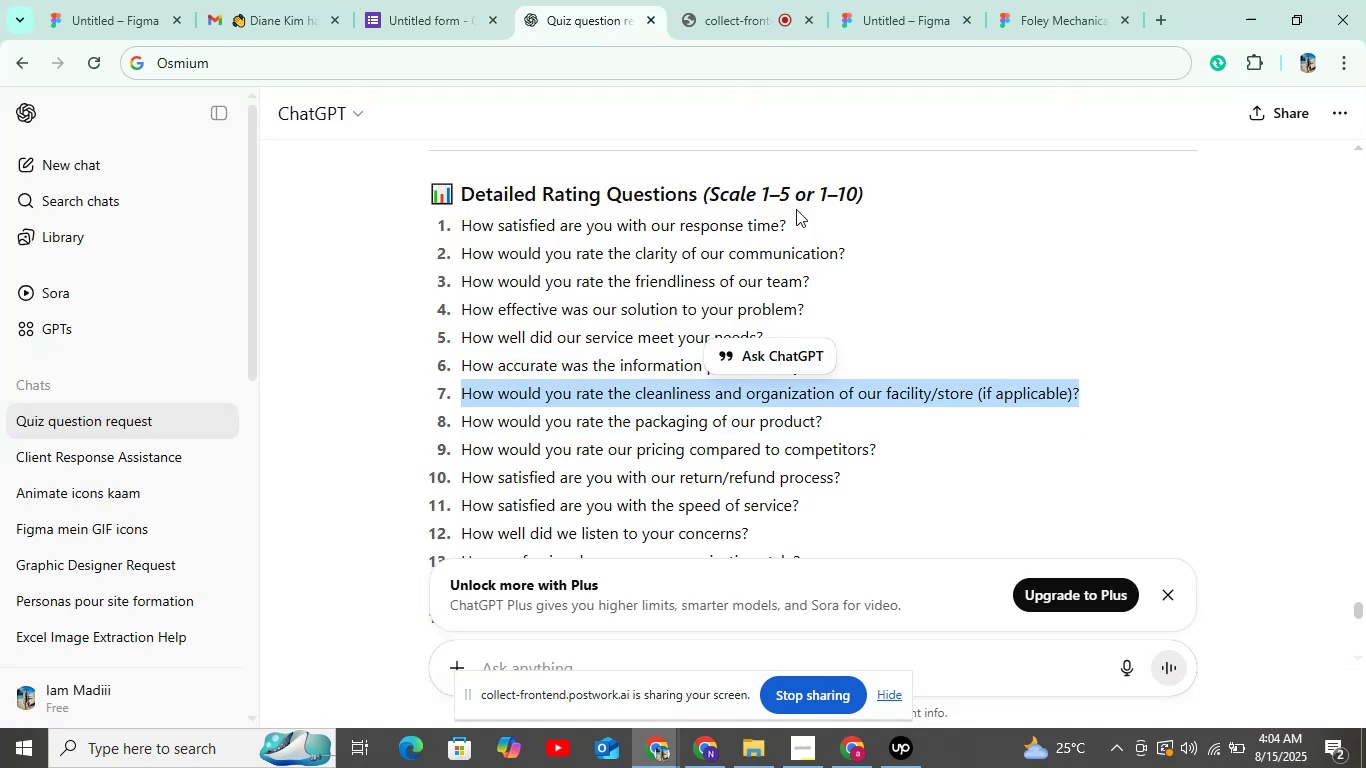 
key(Control+C)
 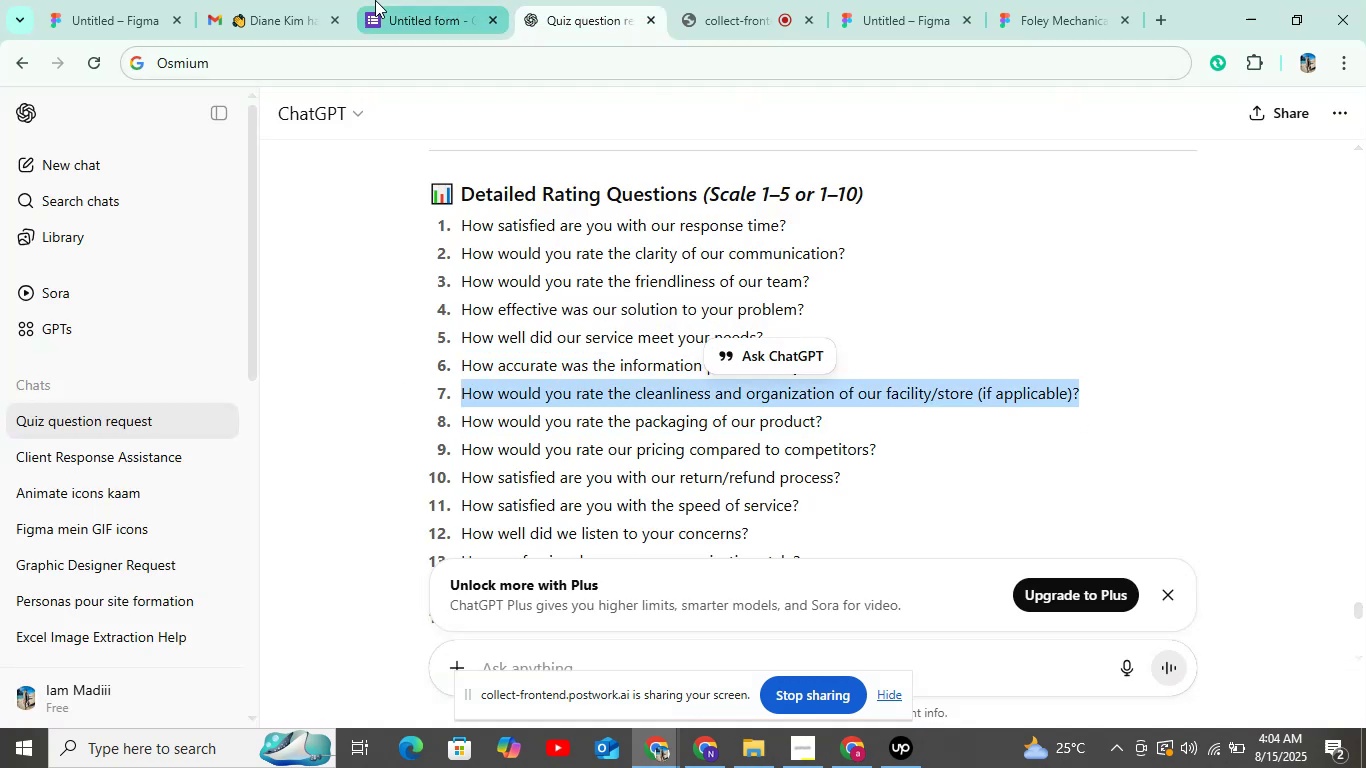 
left_click([375, 0])
 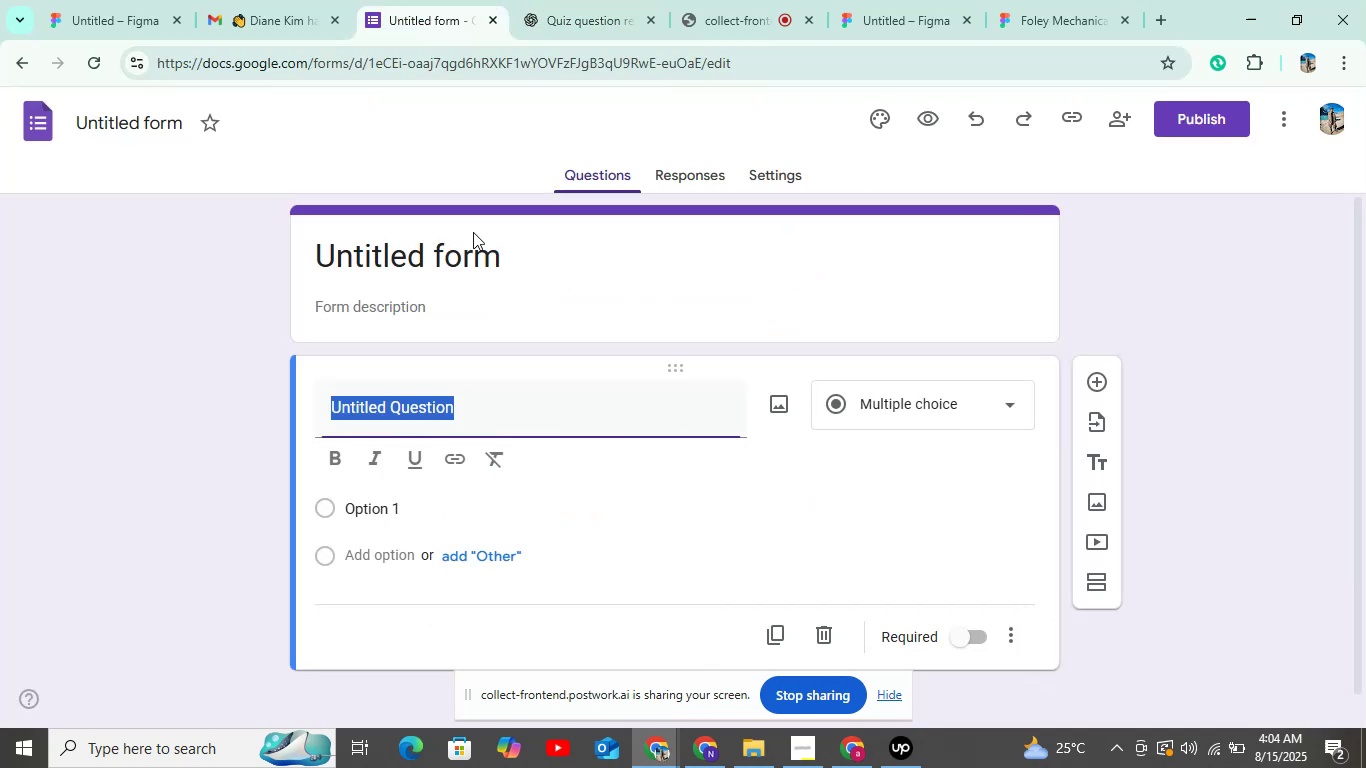 
key(Control+V)
 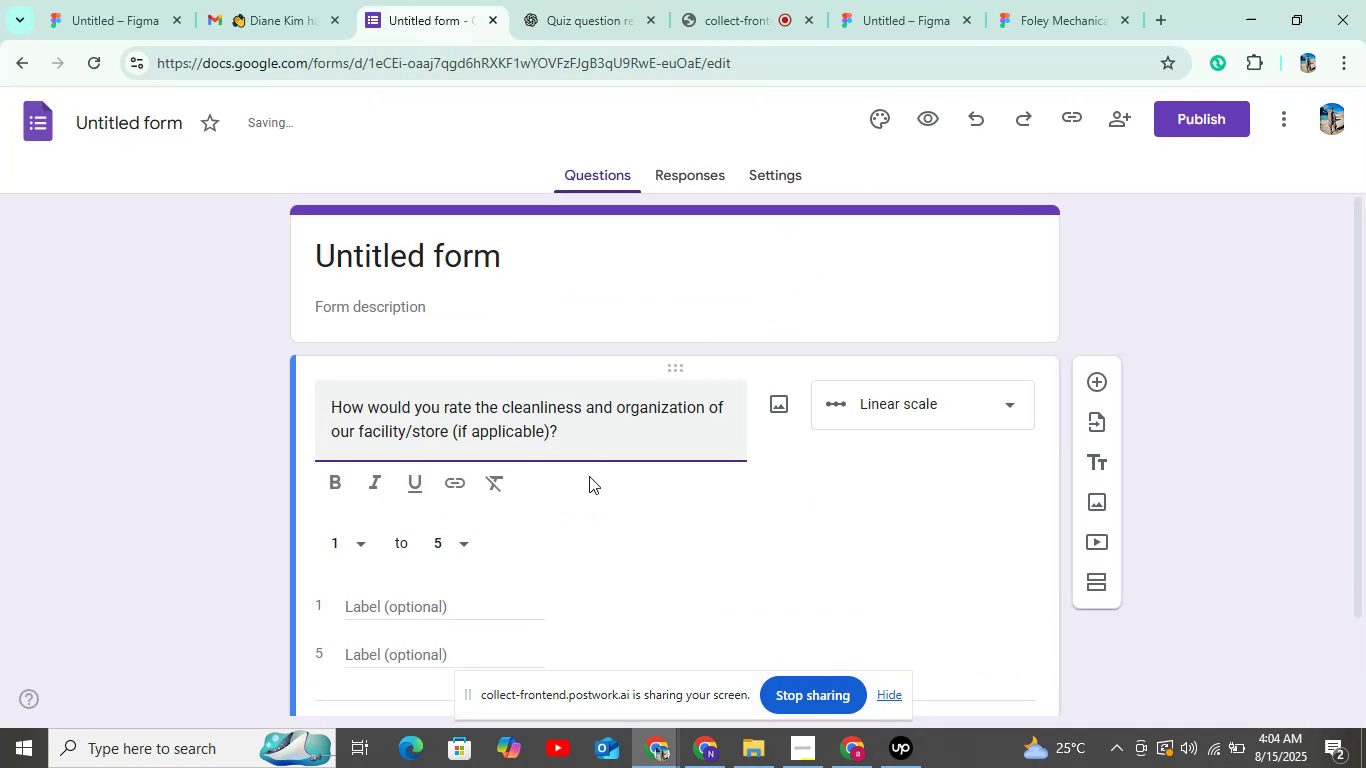 
scroll: coordinate [1026, 584], scroll_direction: down, amount: 6.0
 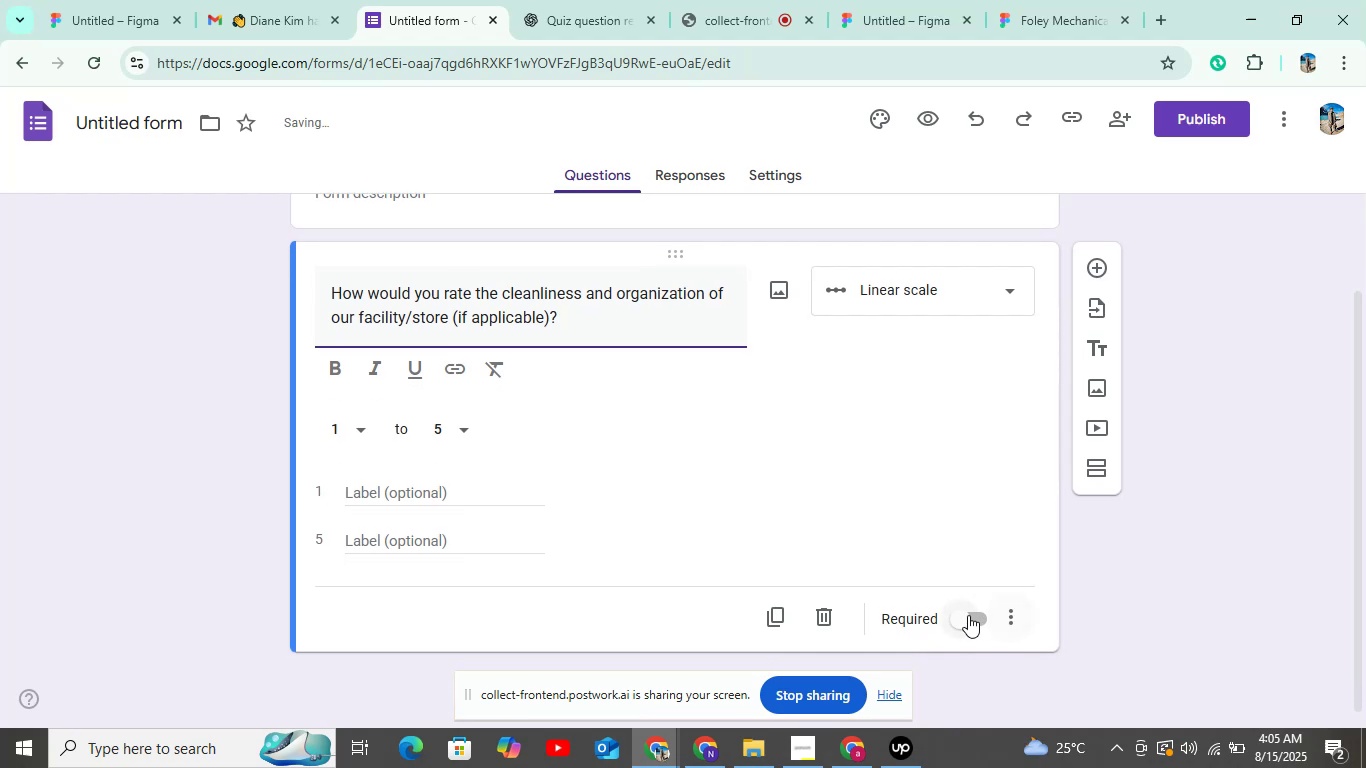 
left_click([968, 615])
 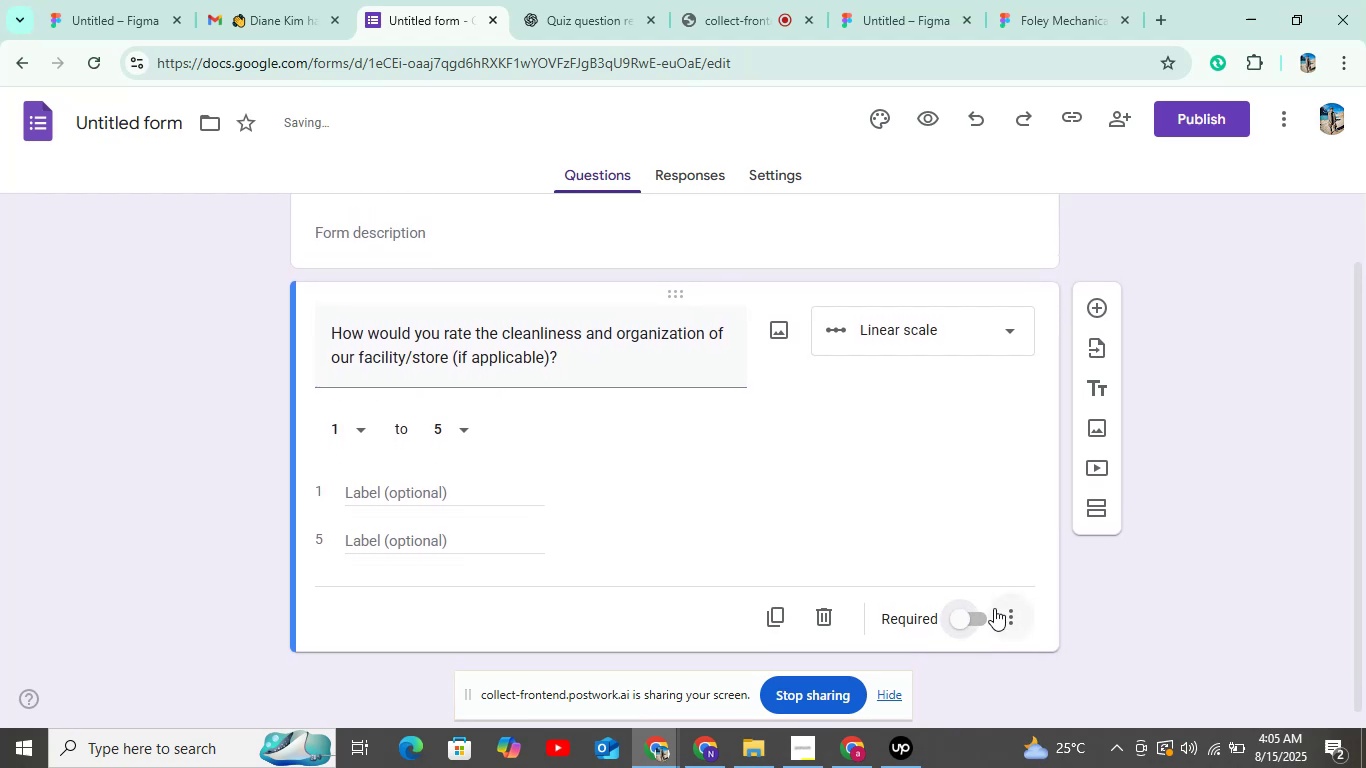 
left_click([975, 619])
 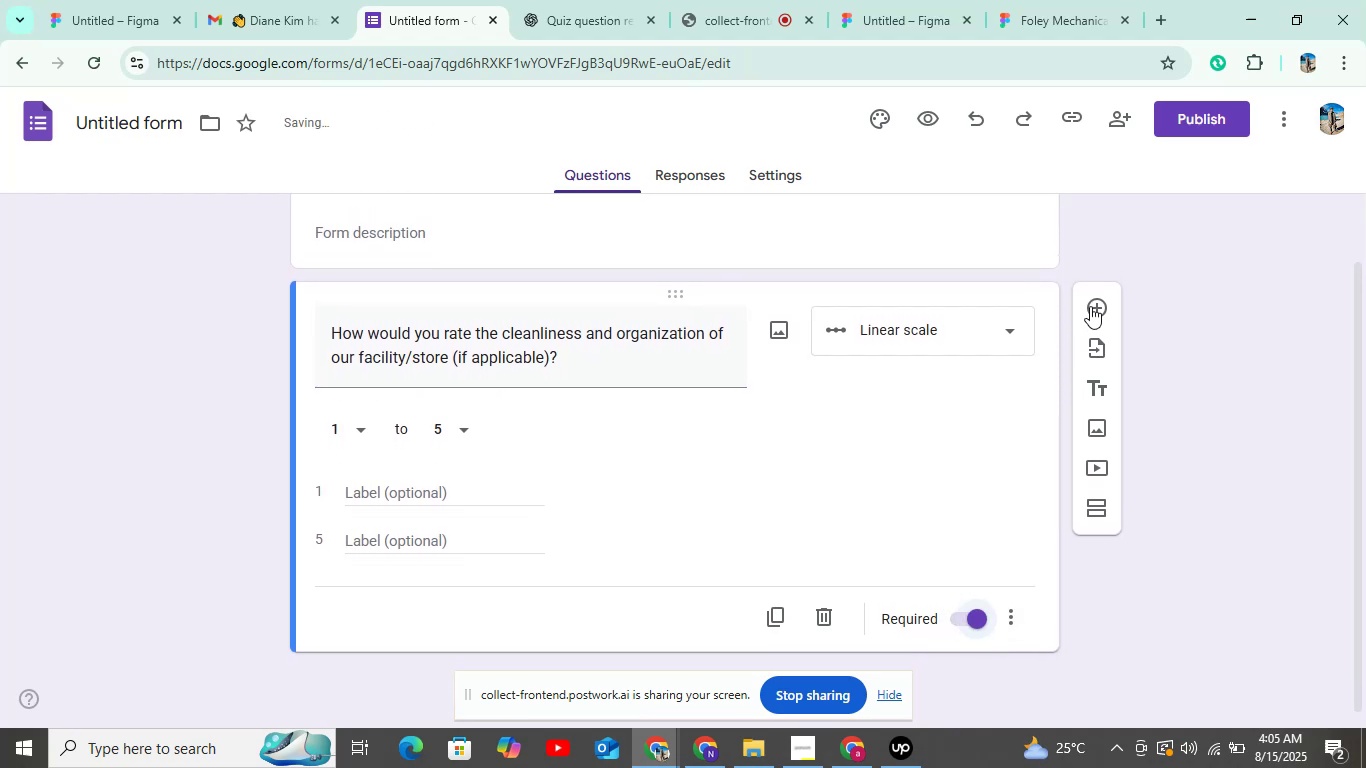 
left_click([1090, 306])
 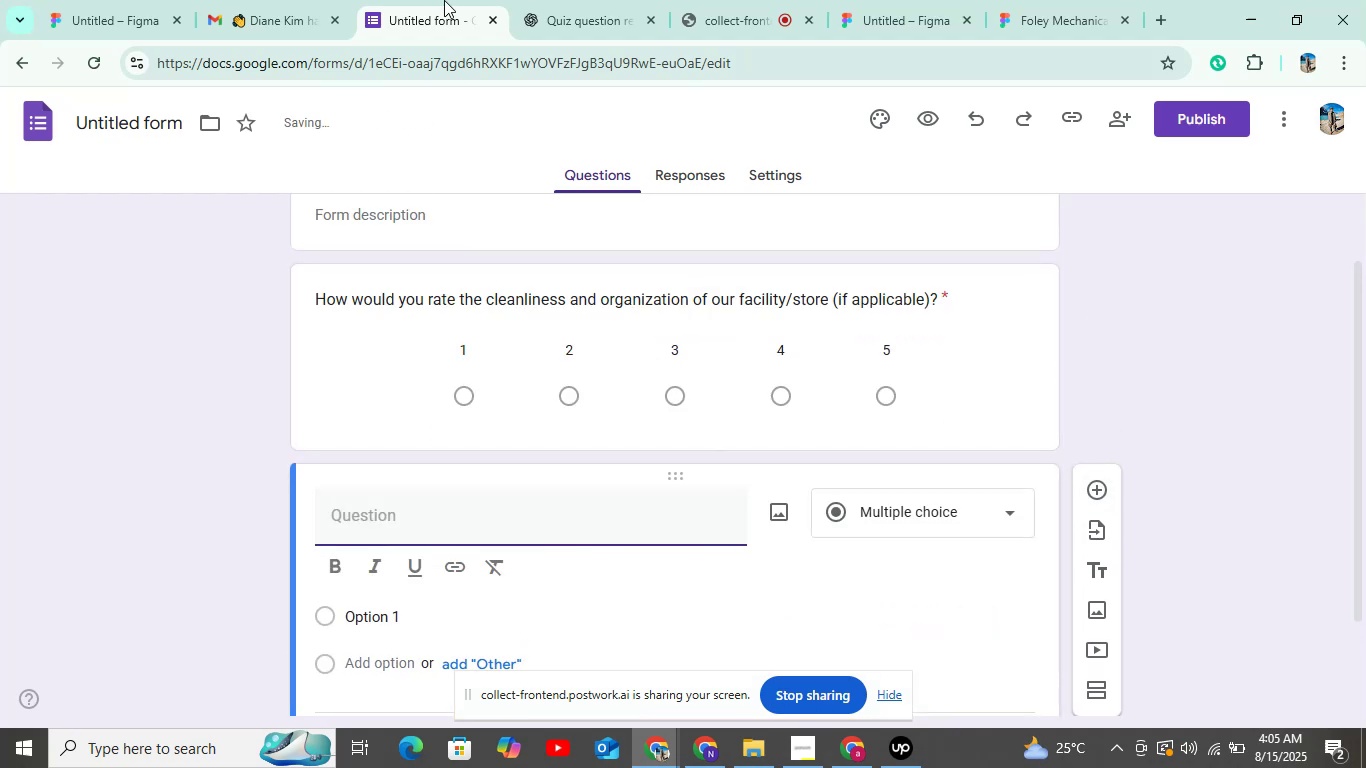 
left_click([564, 9])
 